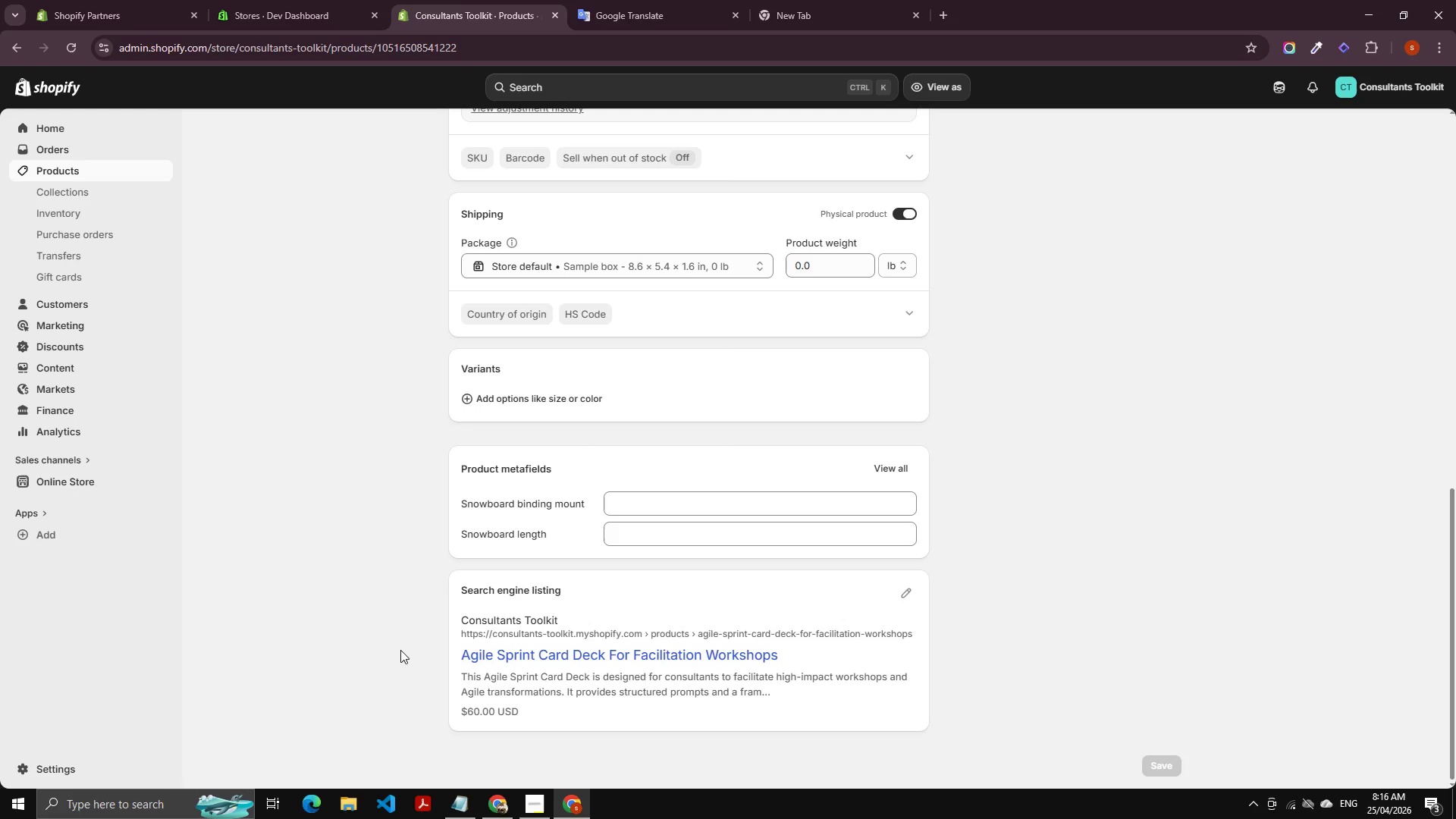 
wait(8.32)
 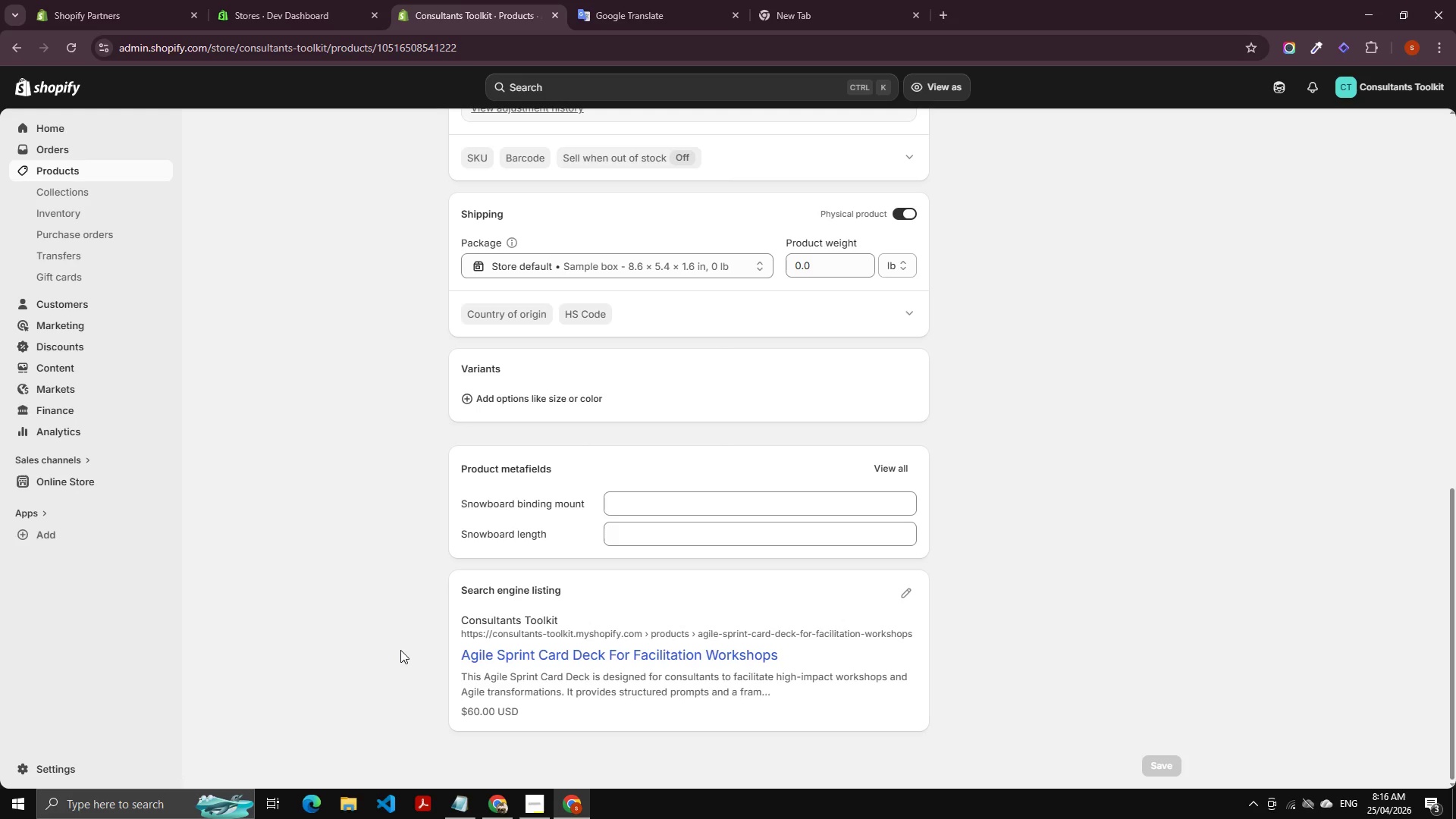 
scroll: coordinate [611, 587], scroll_direction: down, amount: 1.0
 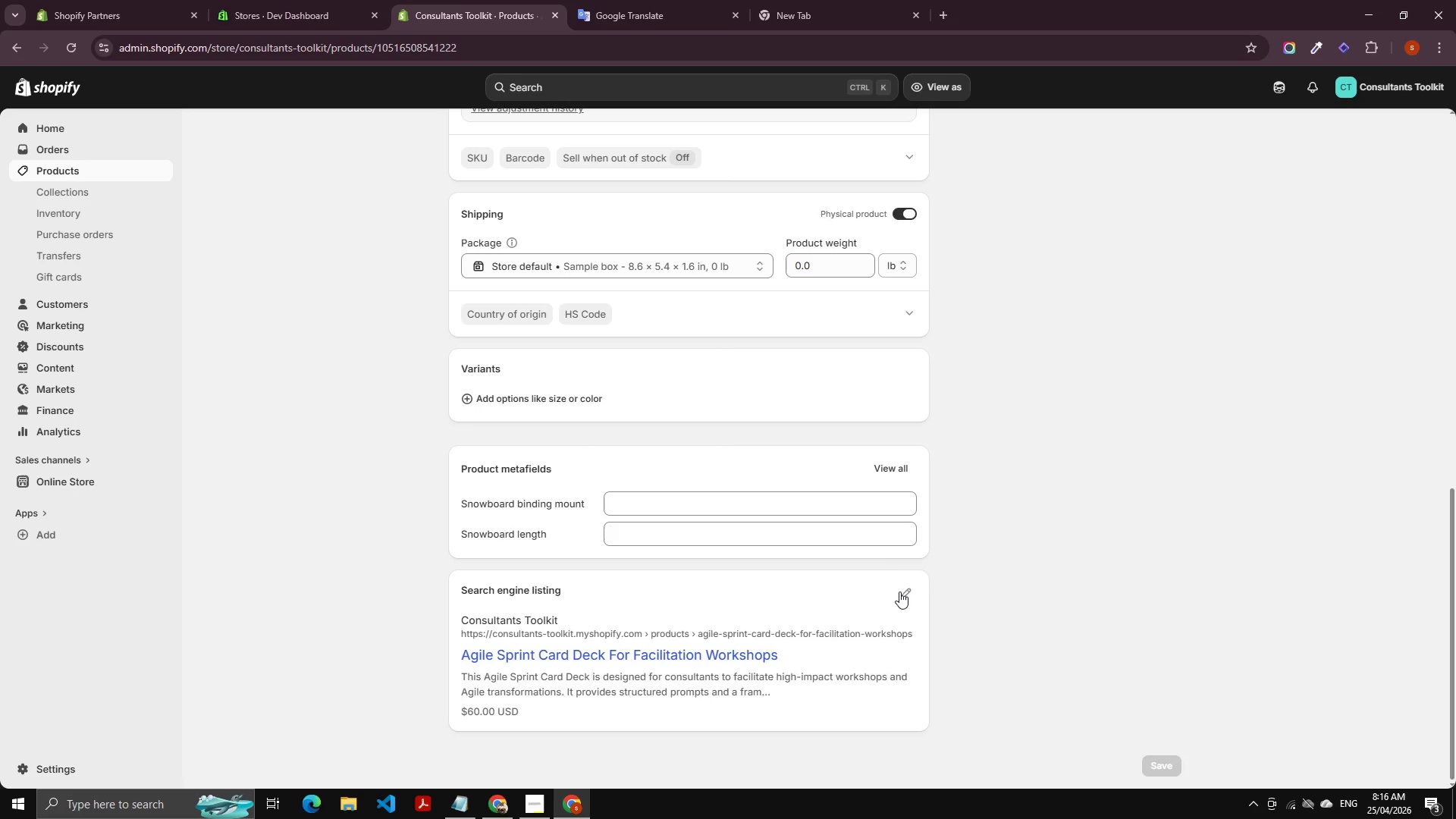 
left_click([903, 591])
 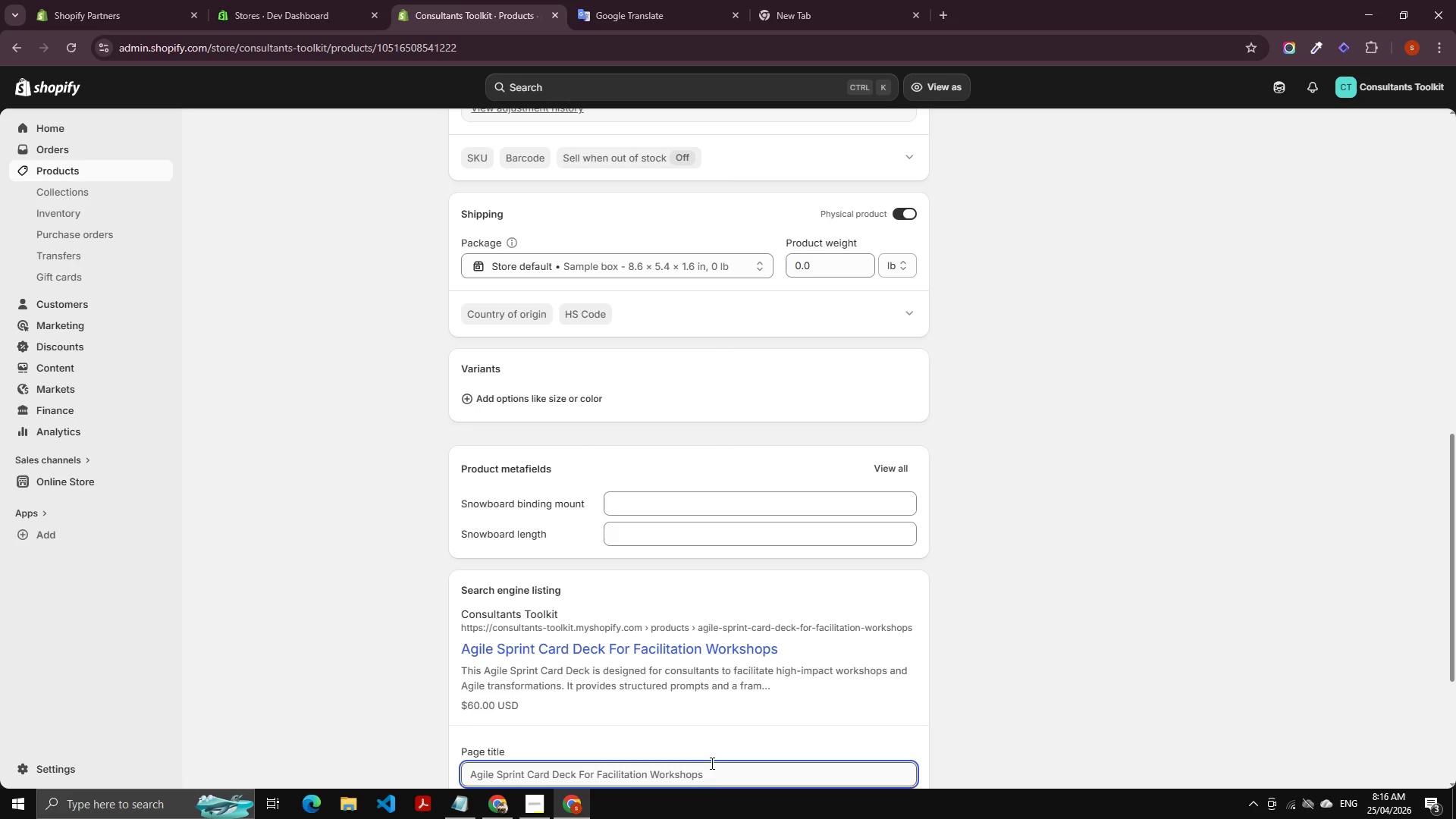 
scroll: coordinate [717, 695], scroll_direction: down, amount: 6.0
 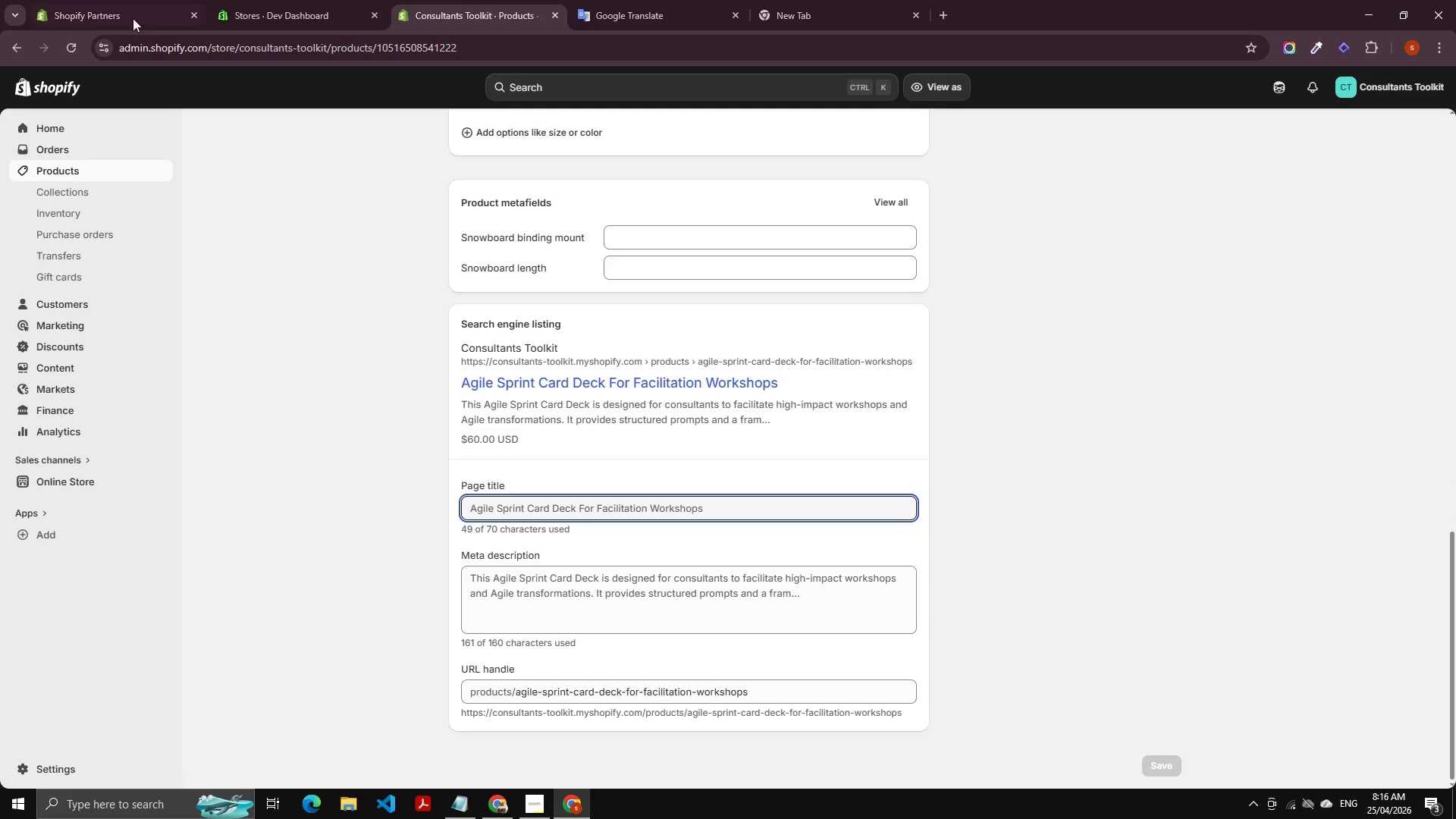 
key(Alt+AltLeft)
 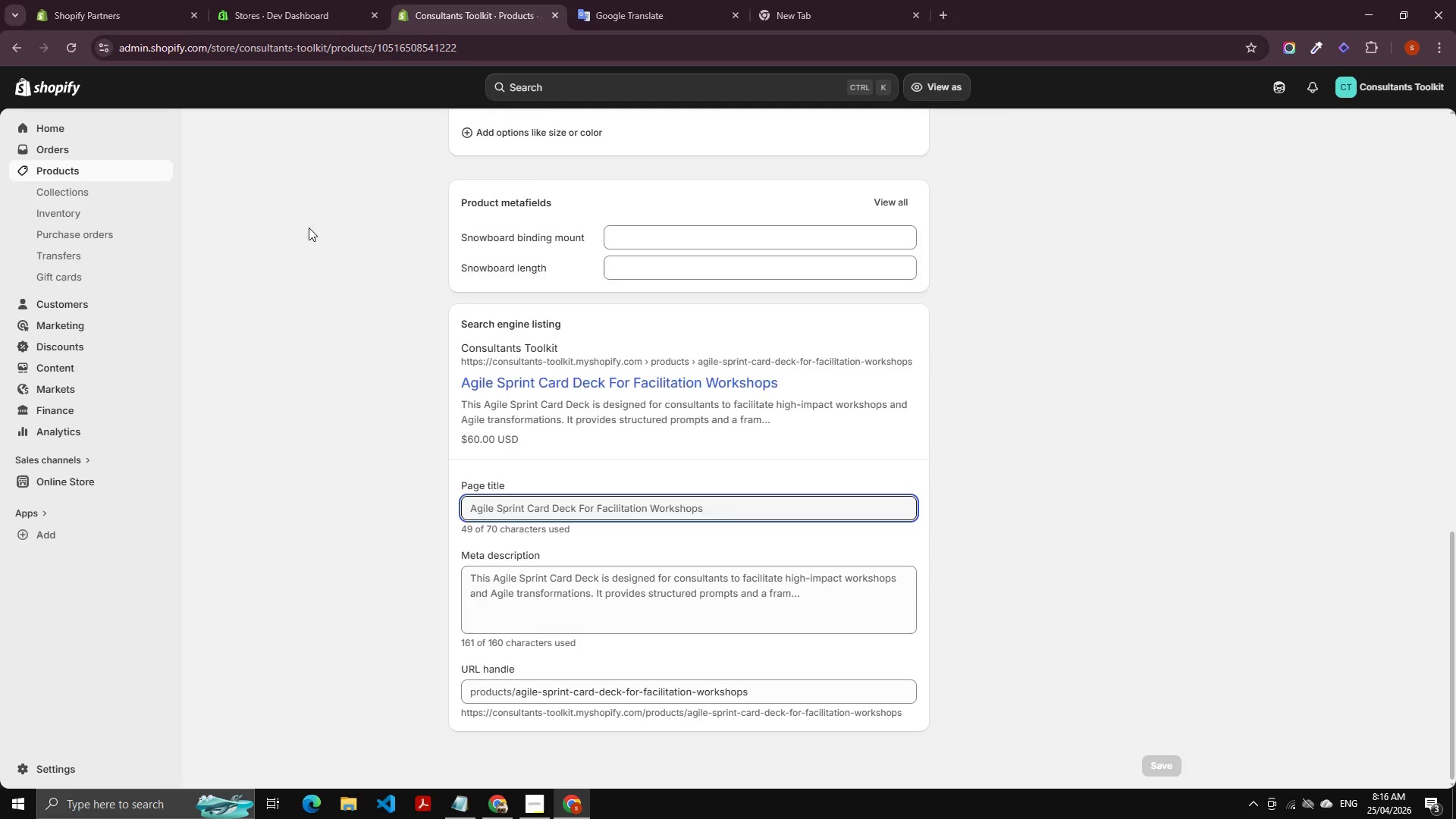 
key(Alt+Tab)
 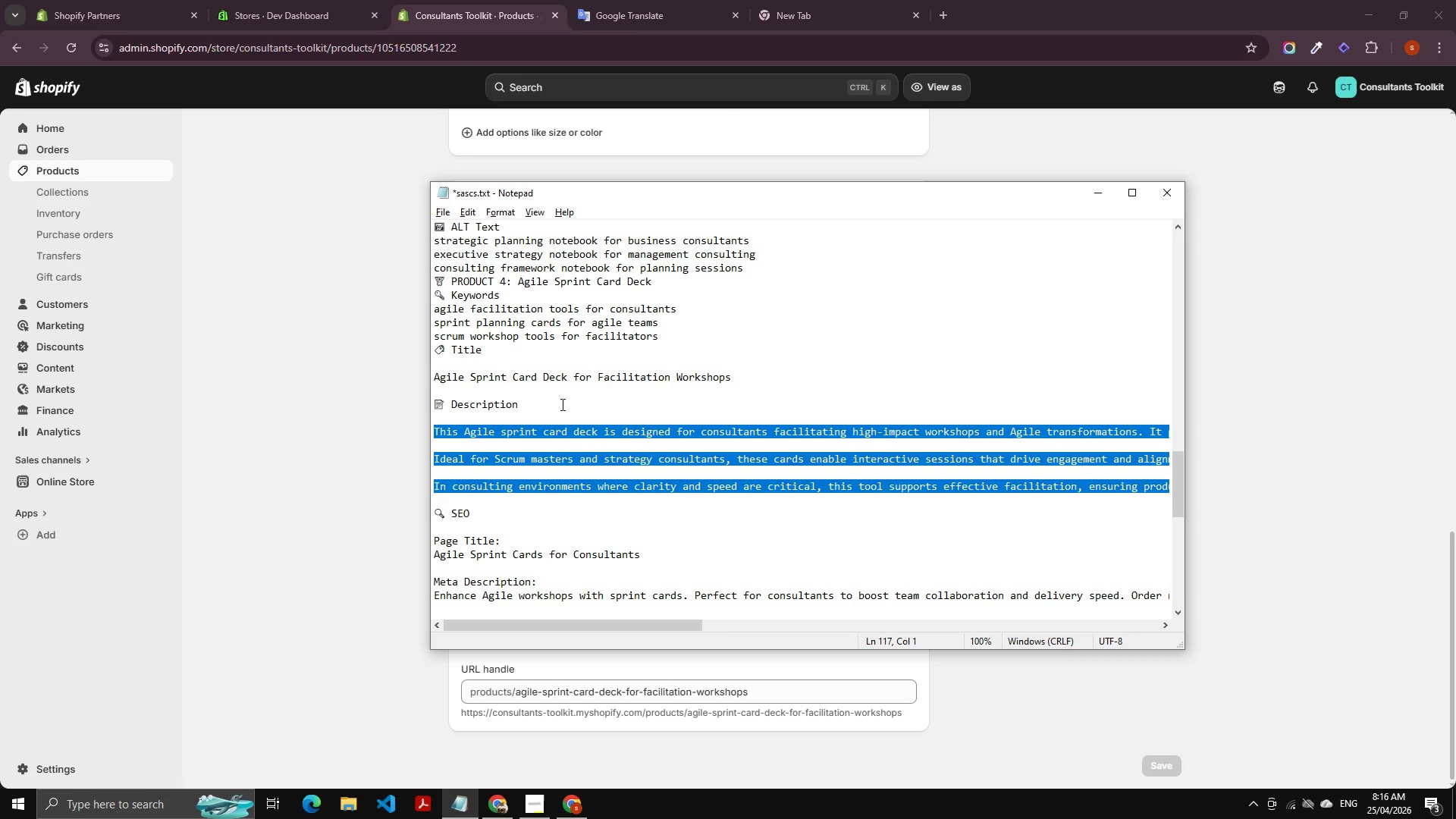 
left_click([548, 508])
 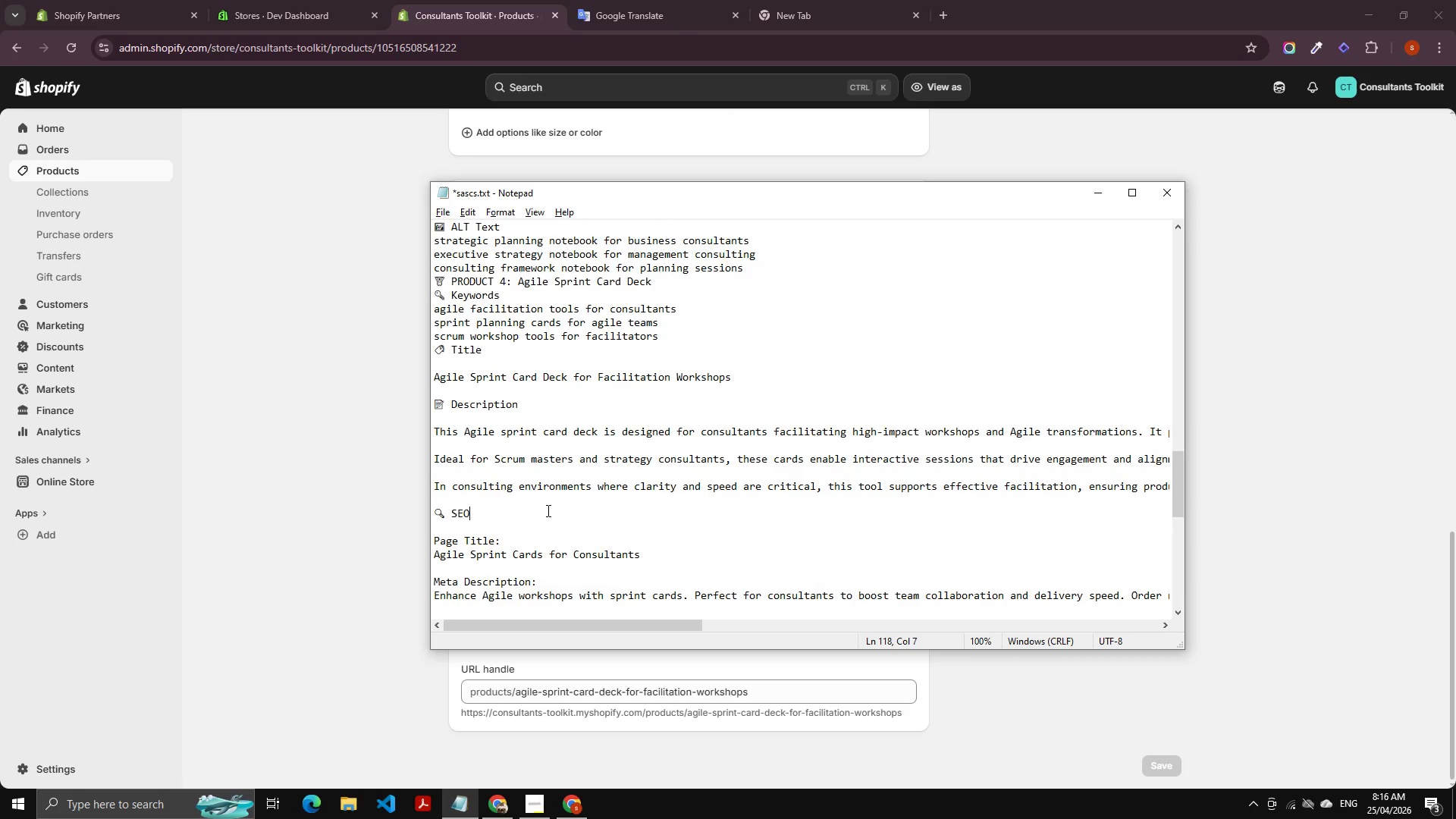 
scroll: coordinate [547, 513], scroll_direction: down, amount: 3.0
 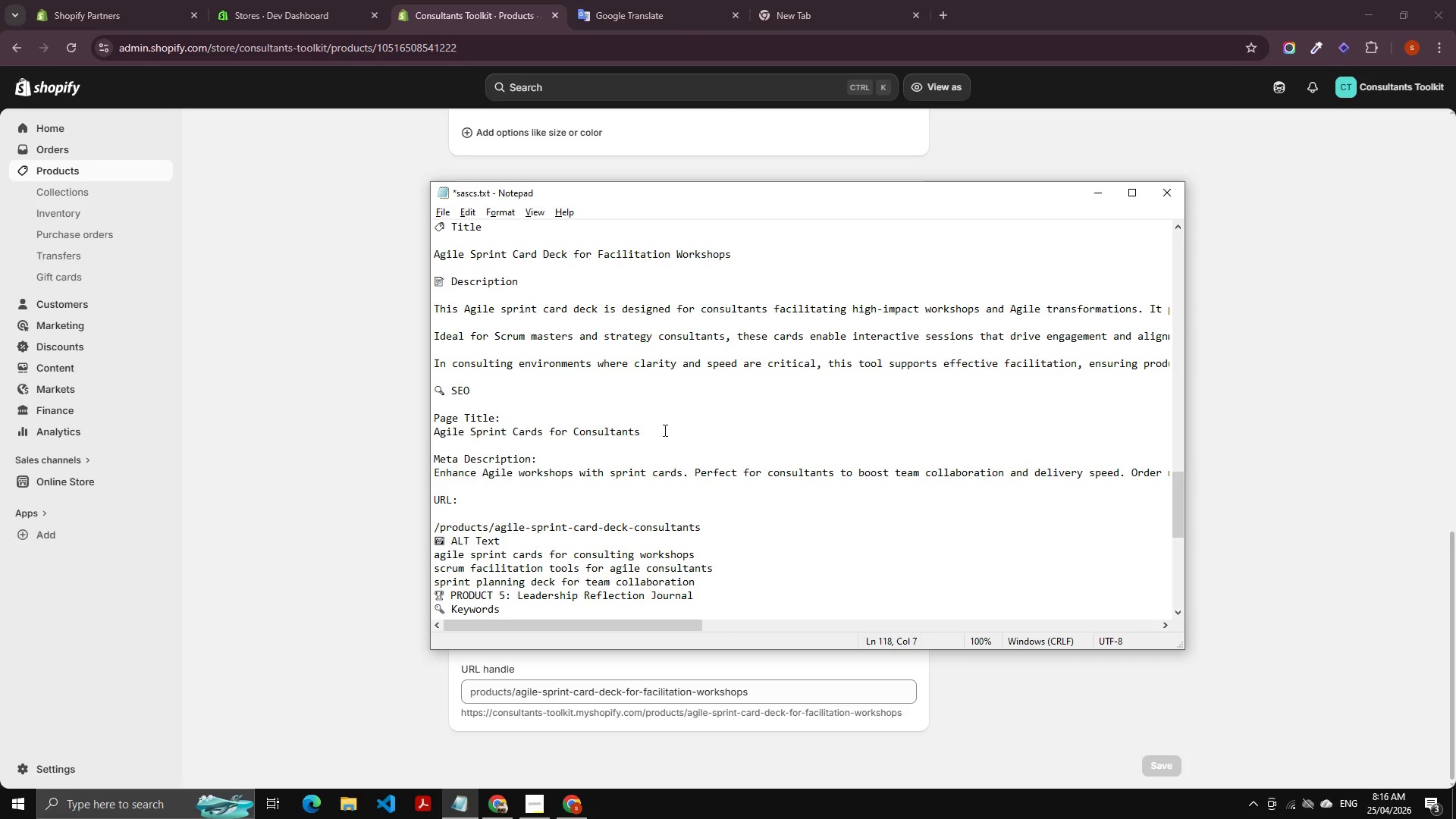 
left_click_drag(start_coordinate=[661, 429], to_coordinate=[383, 429])
 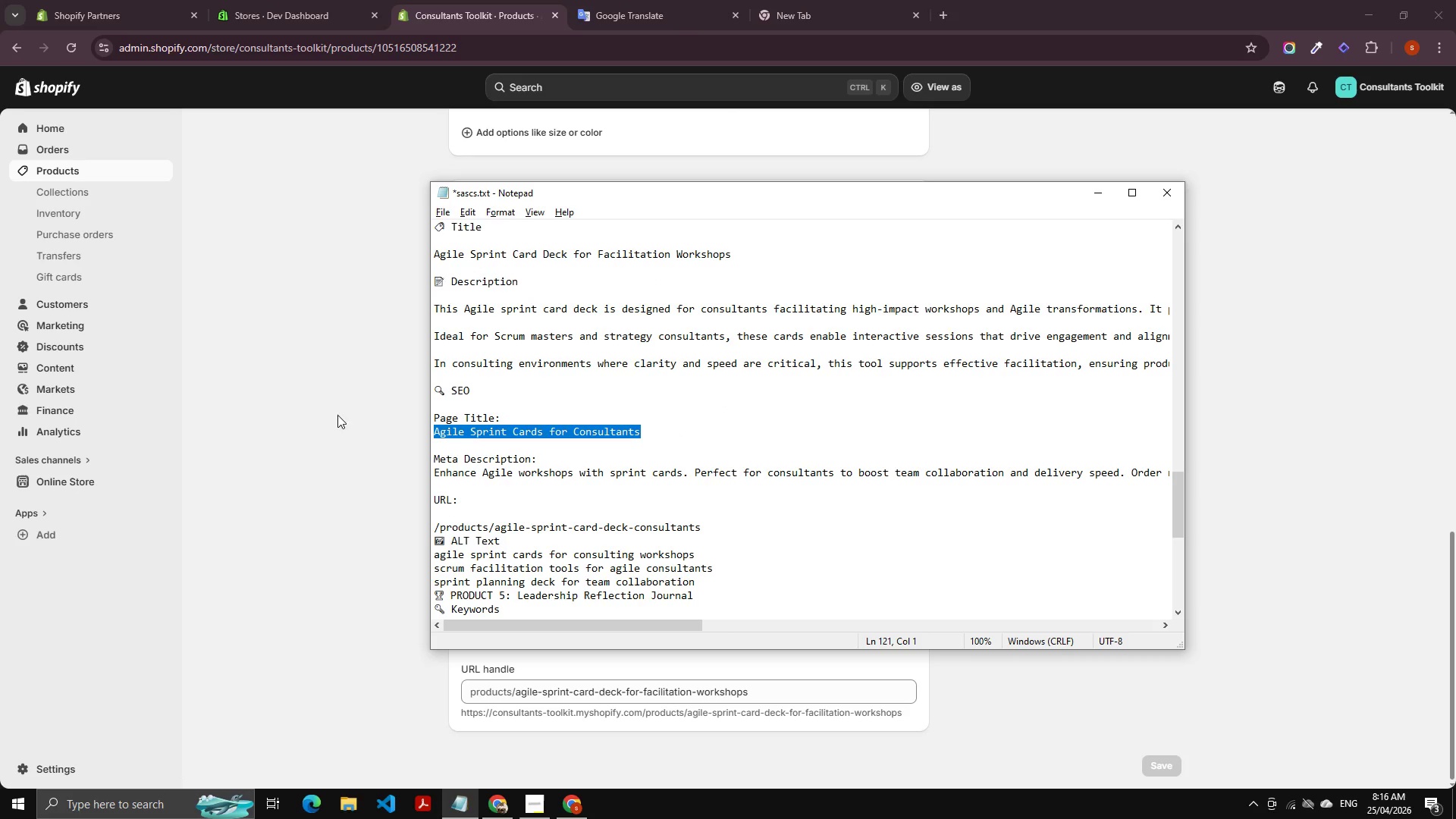 
key(Control+C)
 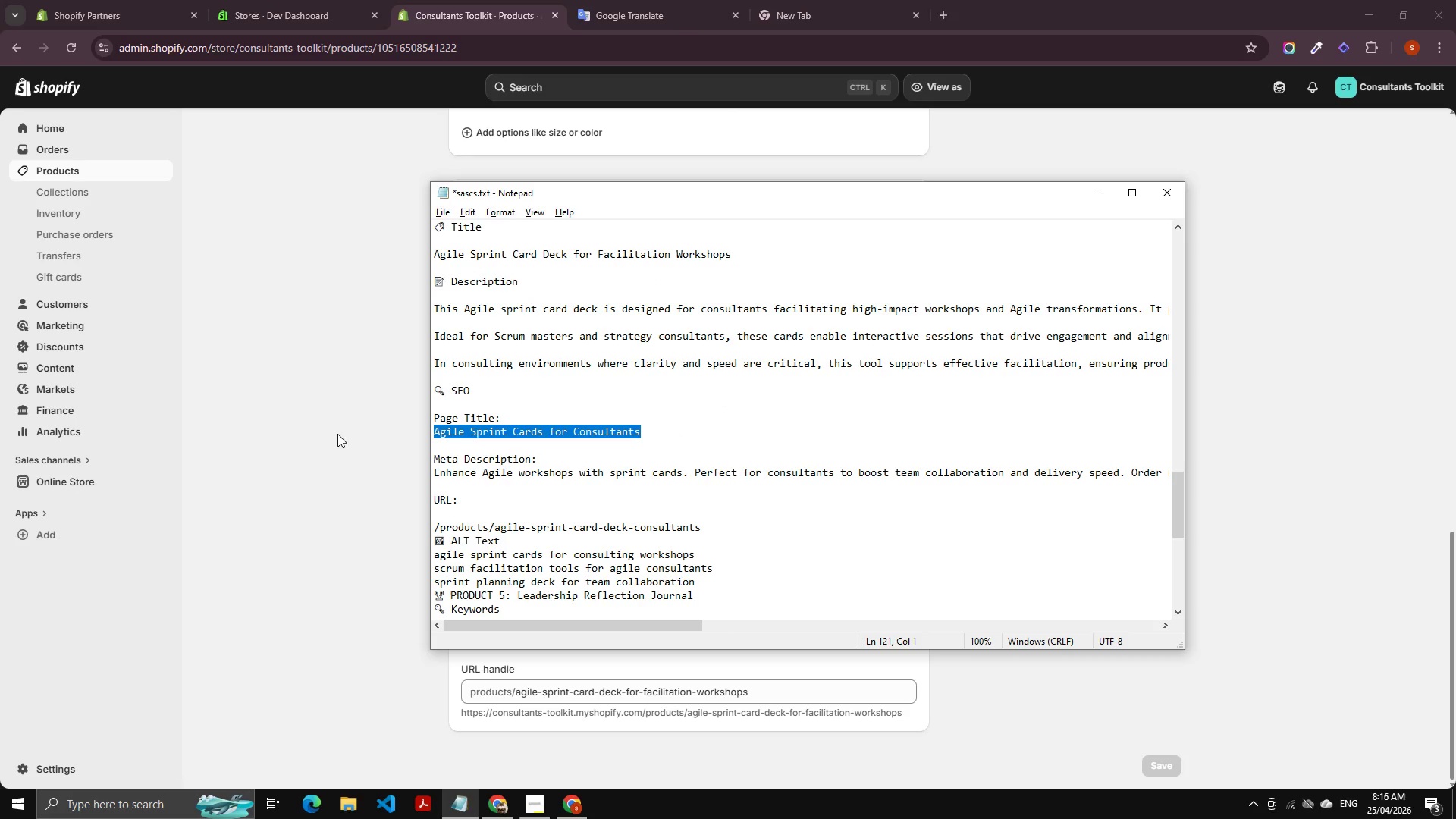 
key(Control+C)
 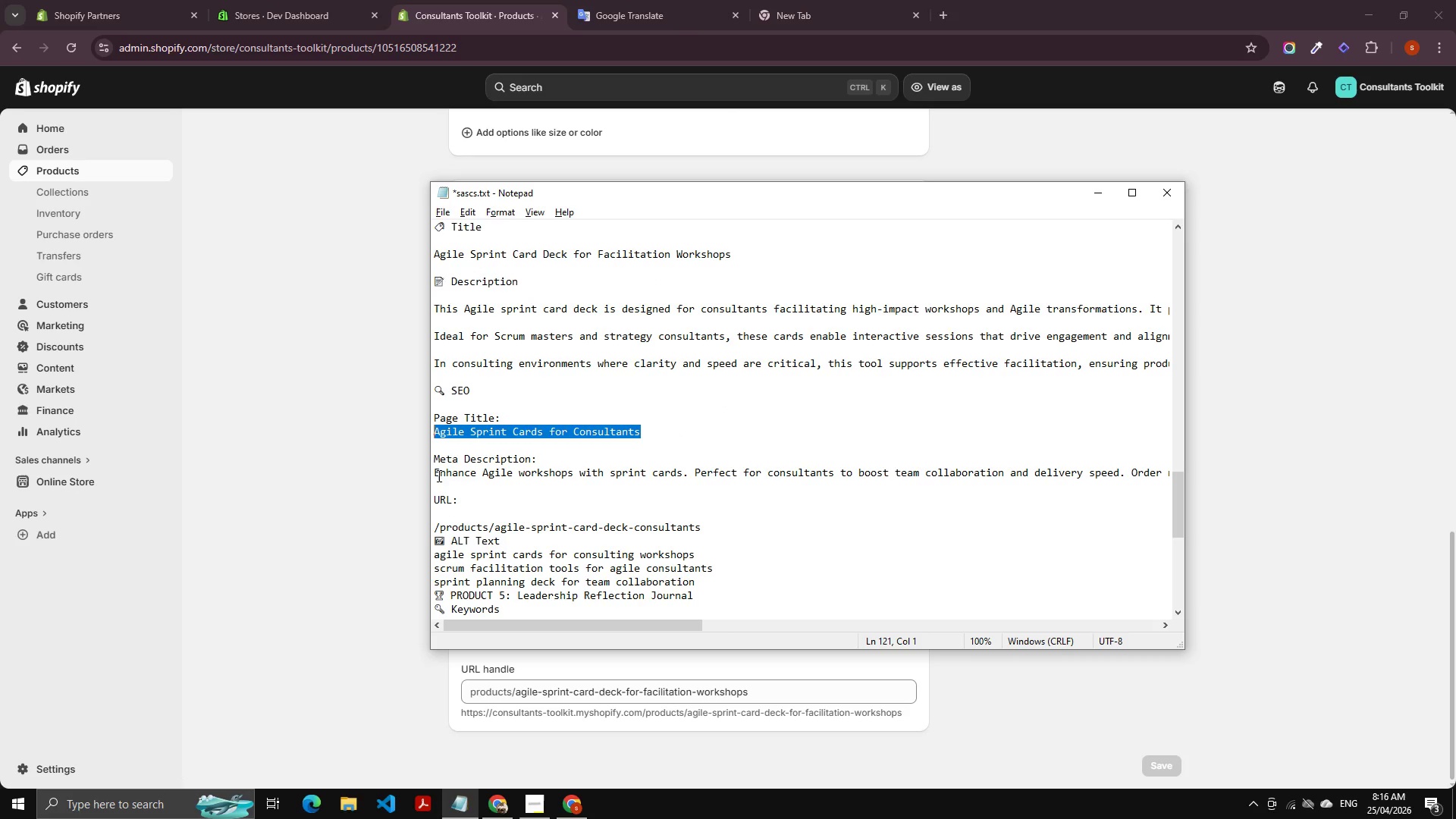 
left_click([435, 471])
 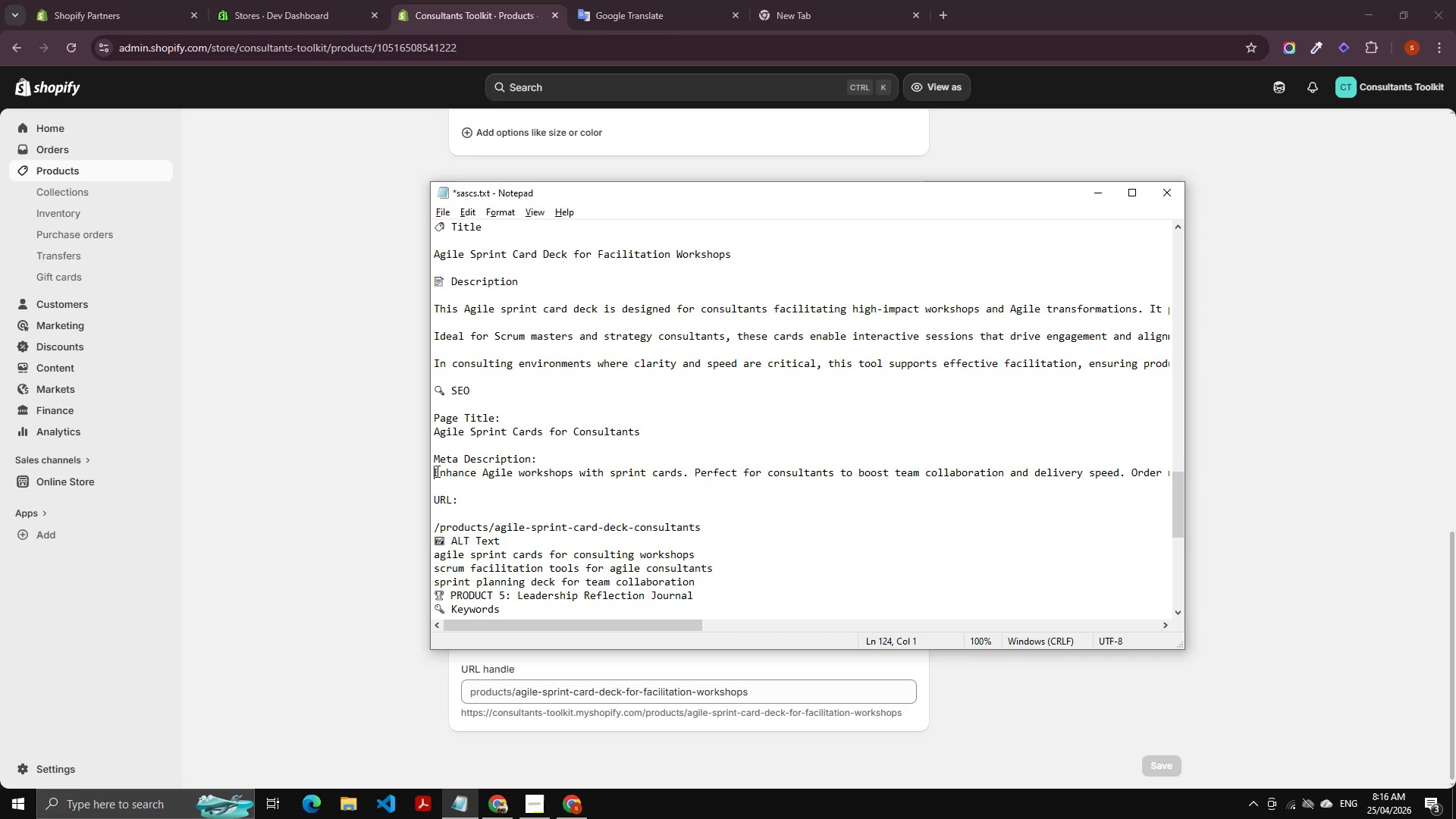 
key(Shift+End)
 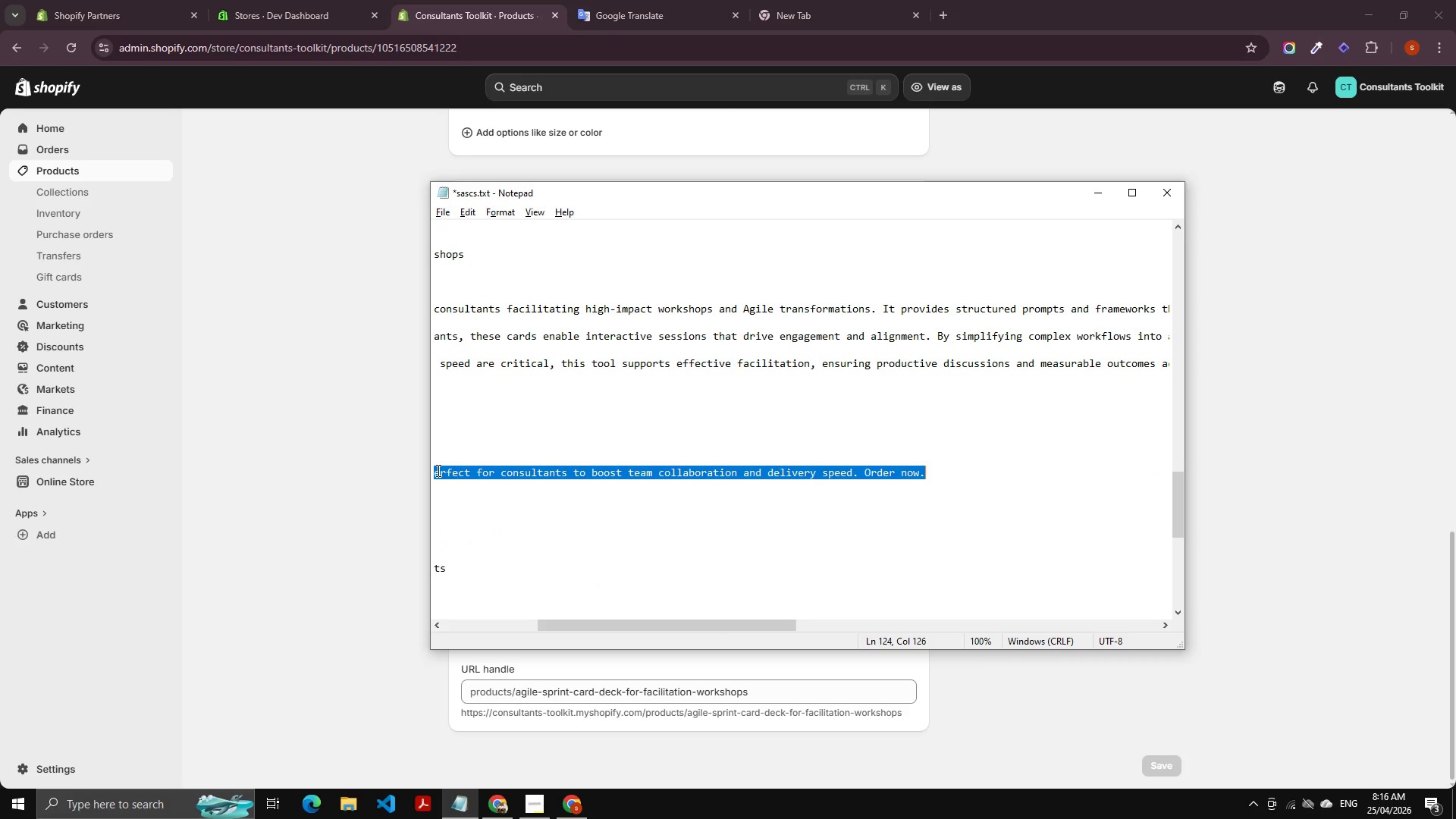 
key(Control+C)
 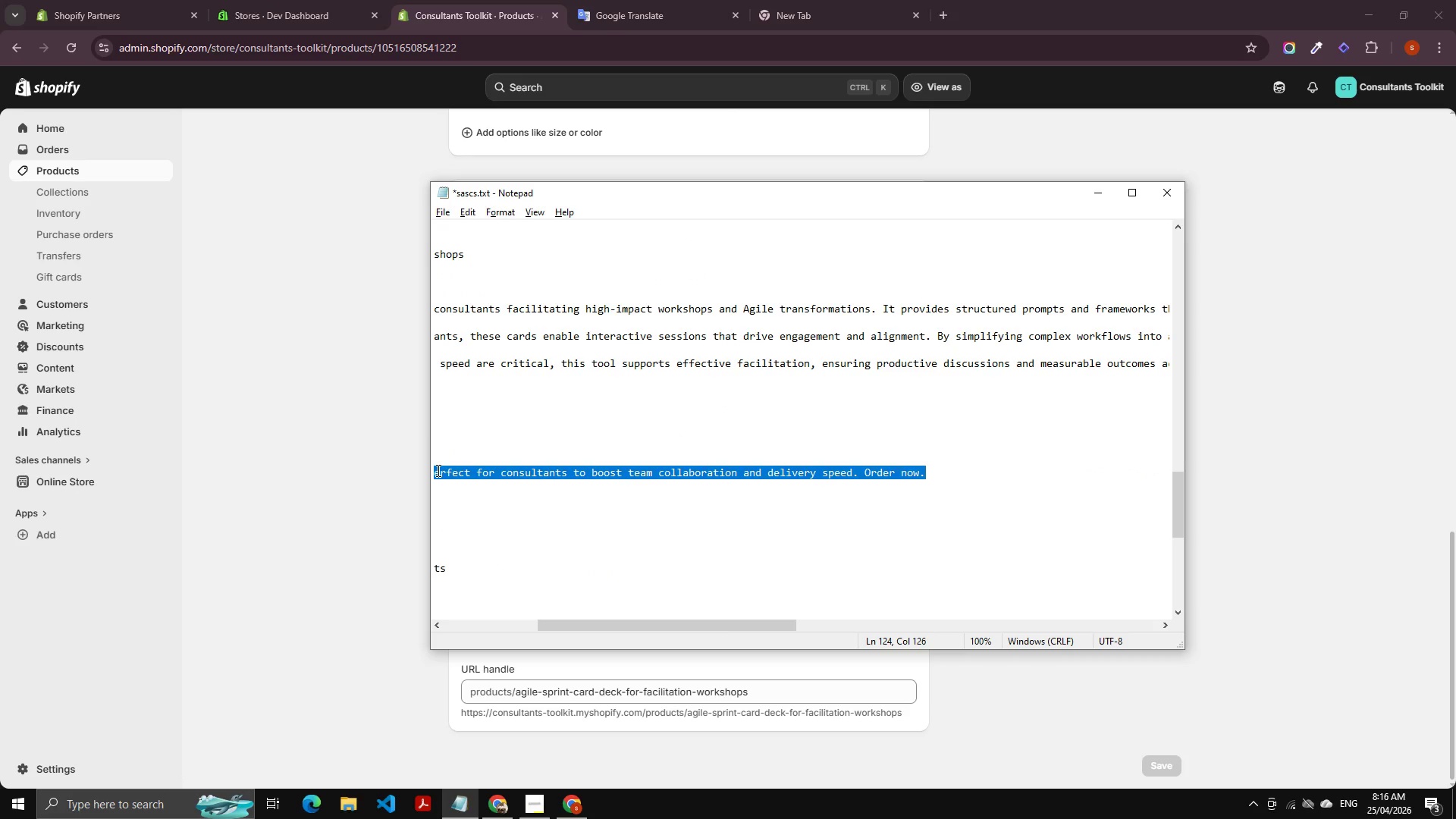 
key(Control+C)
 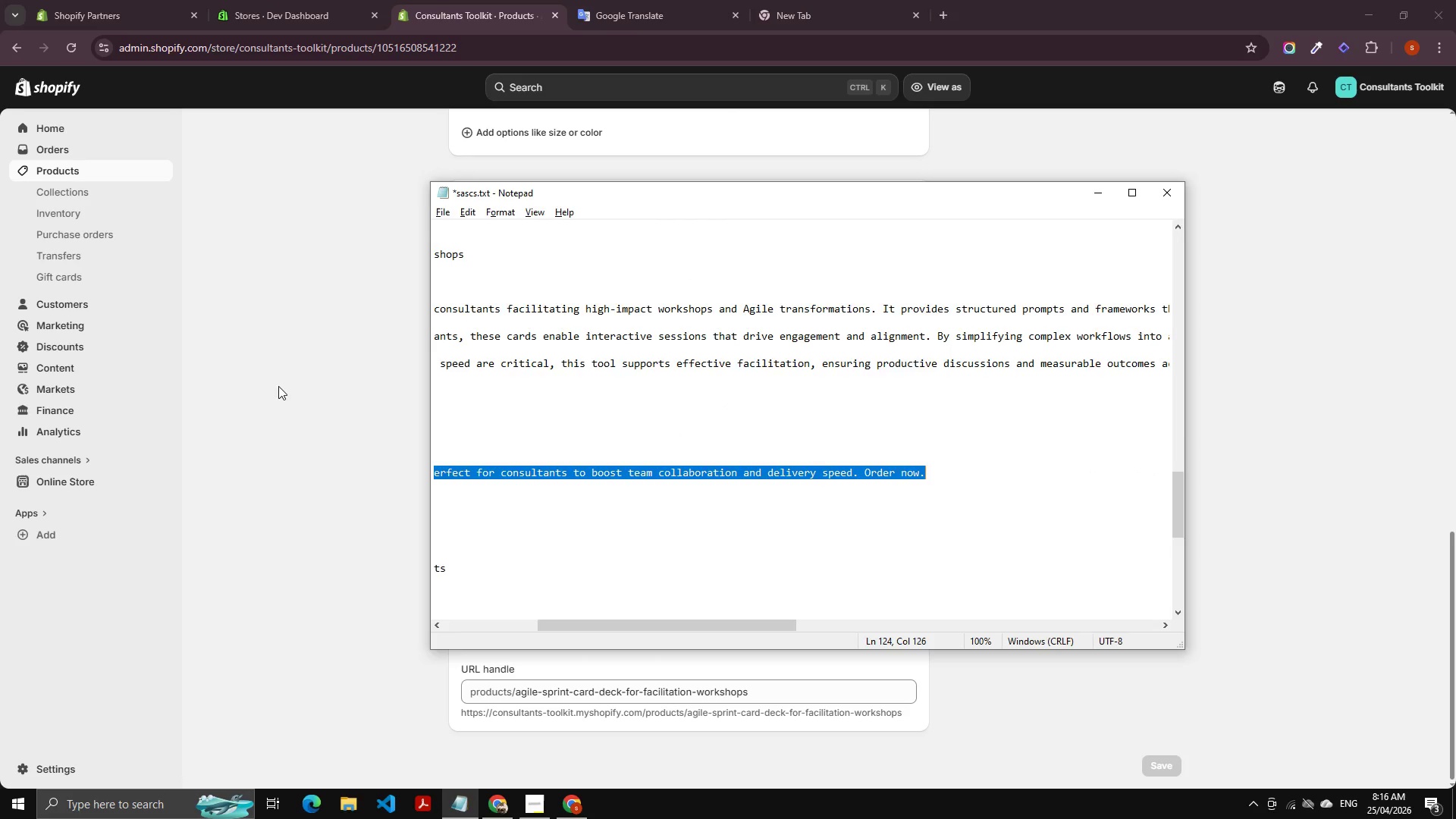 
left_click_drag(start_coordinate=[277, 385], to_coordinate=[294, 394])
 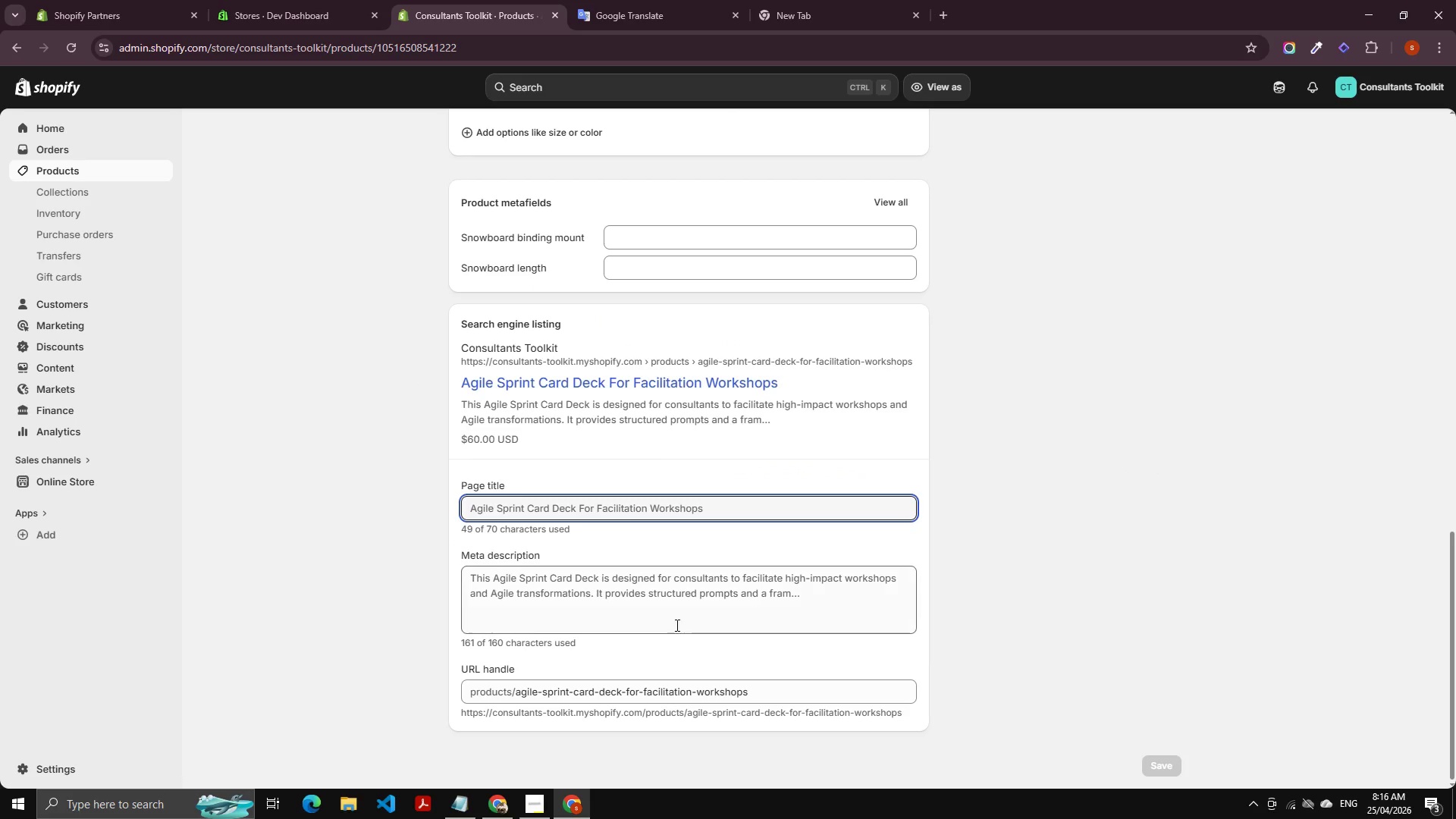 
left_click([676, 620])
 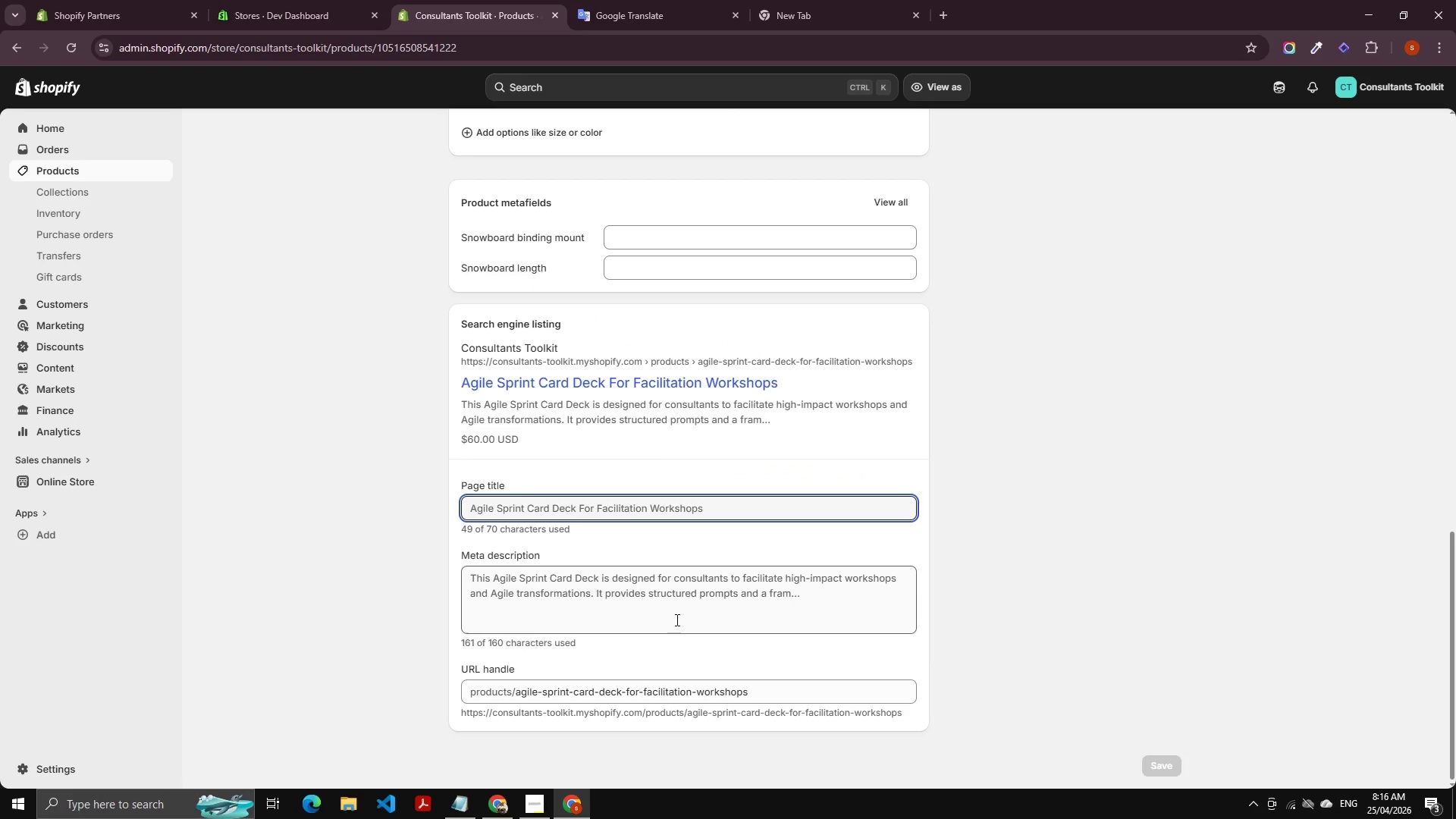 
key(Control+A)
 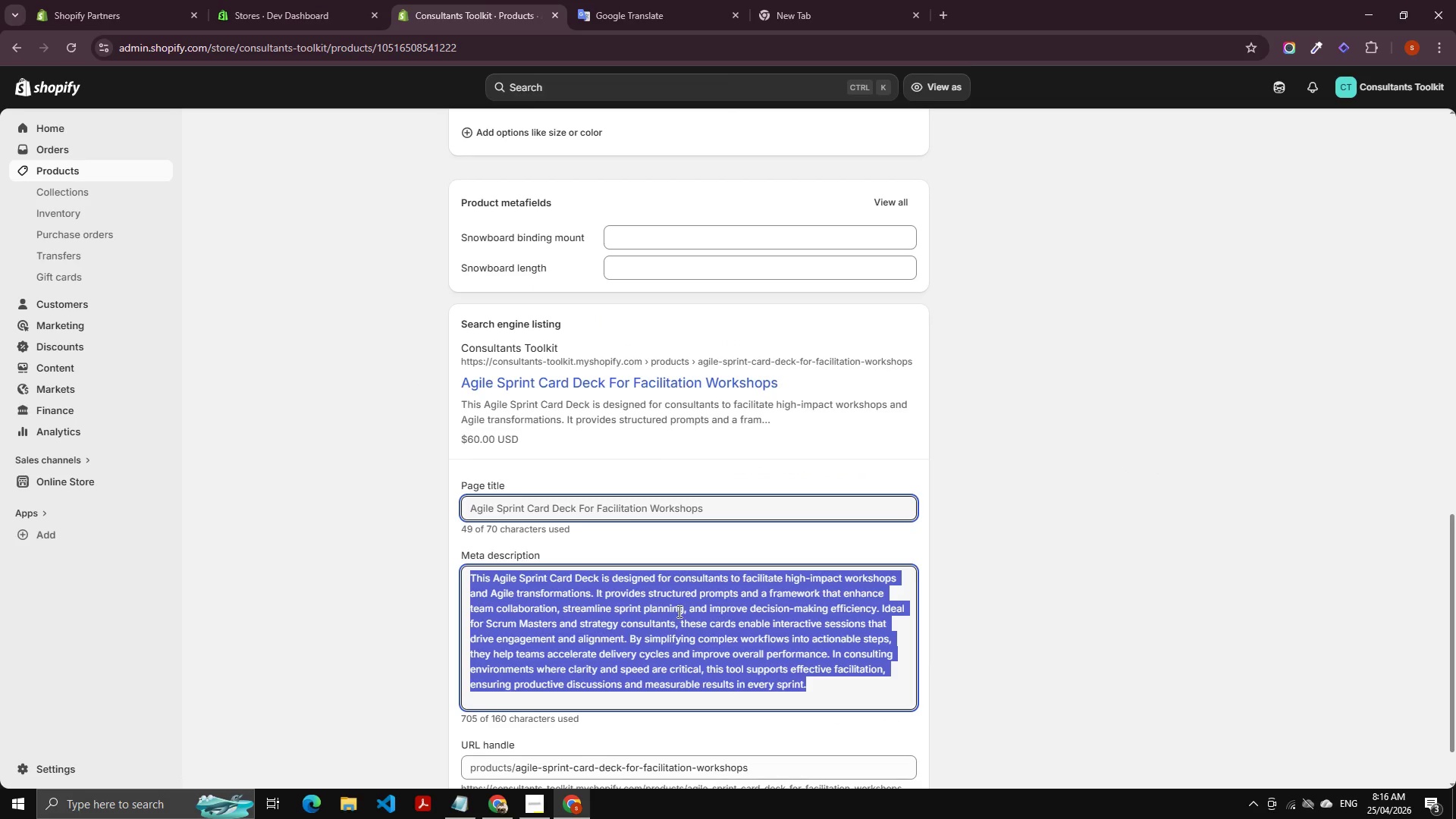 
key(Control+V)
 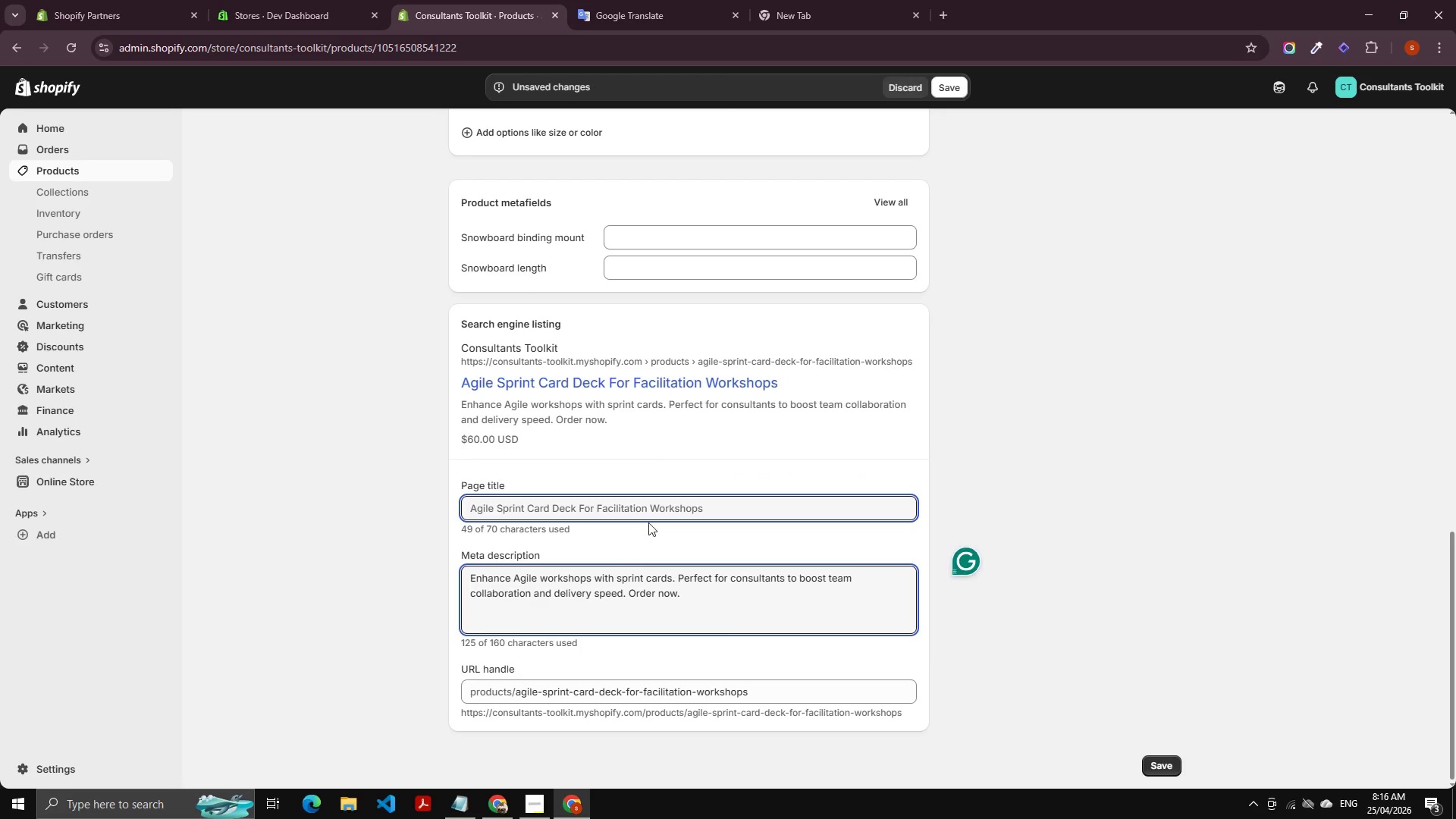 
left_click([682, 506])
 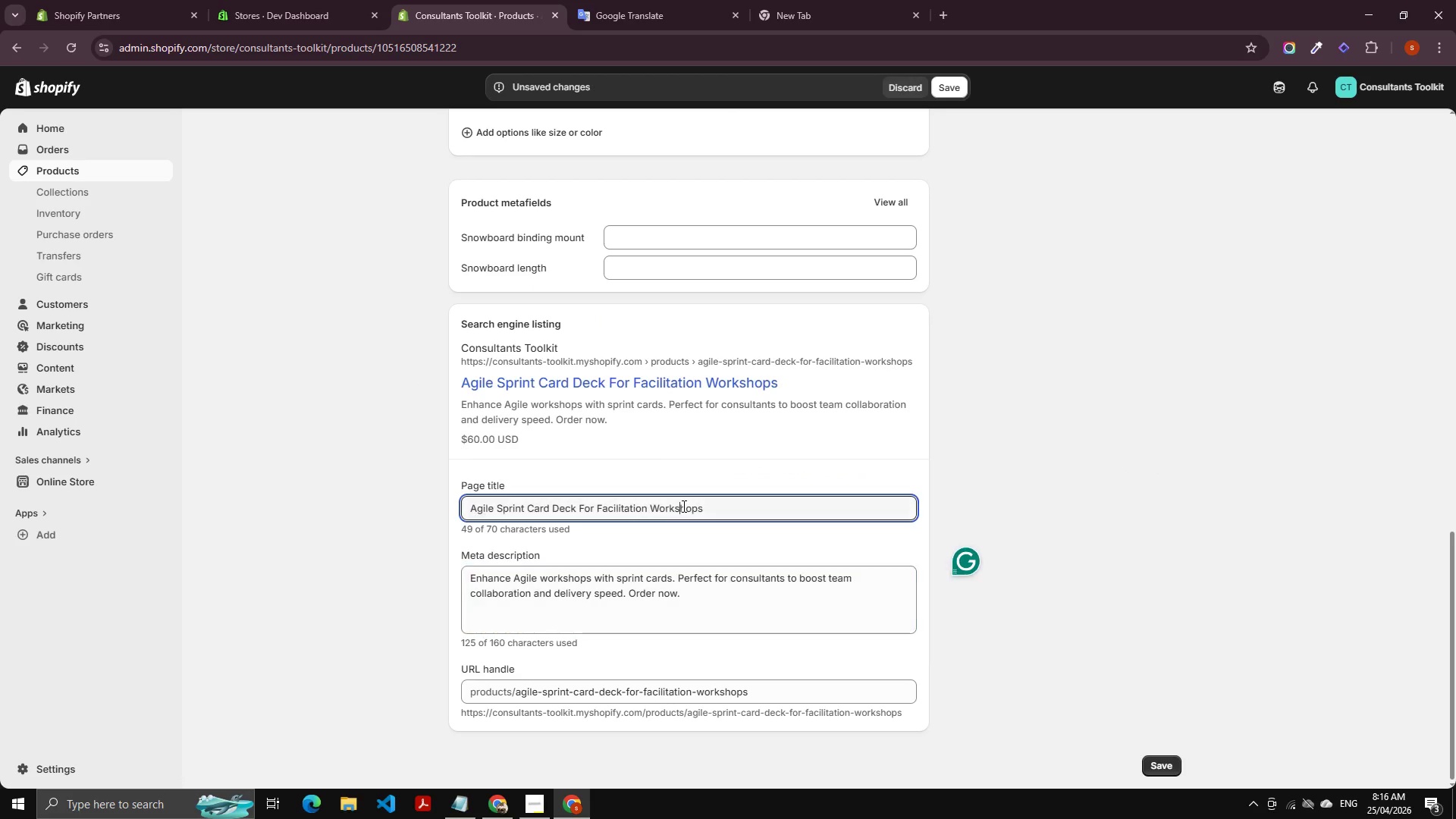 
key(Control+A)
 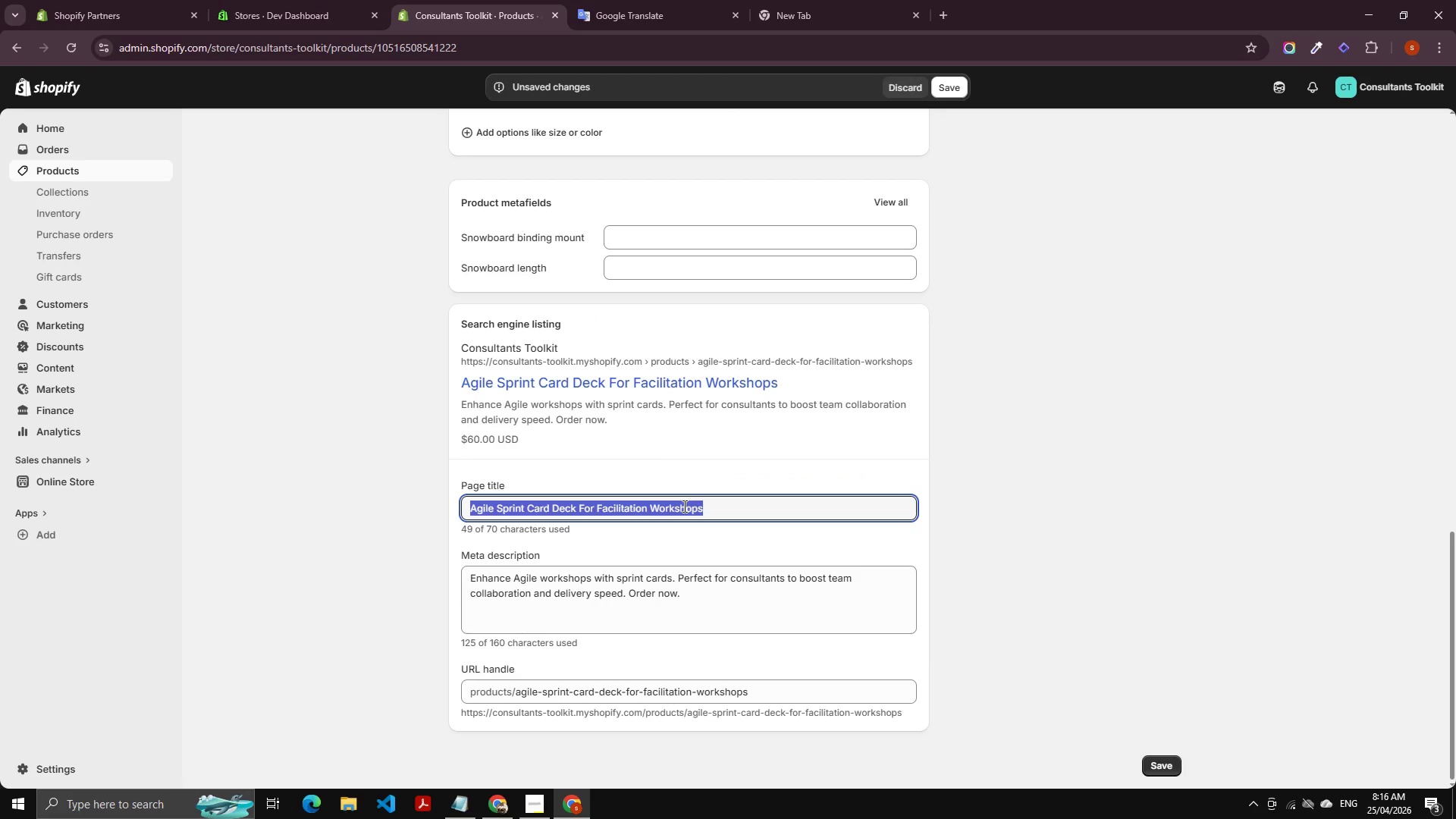 
key(Alt+AltLeft)
 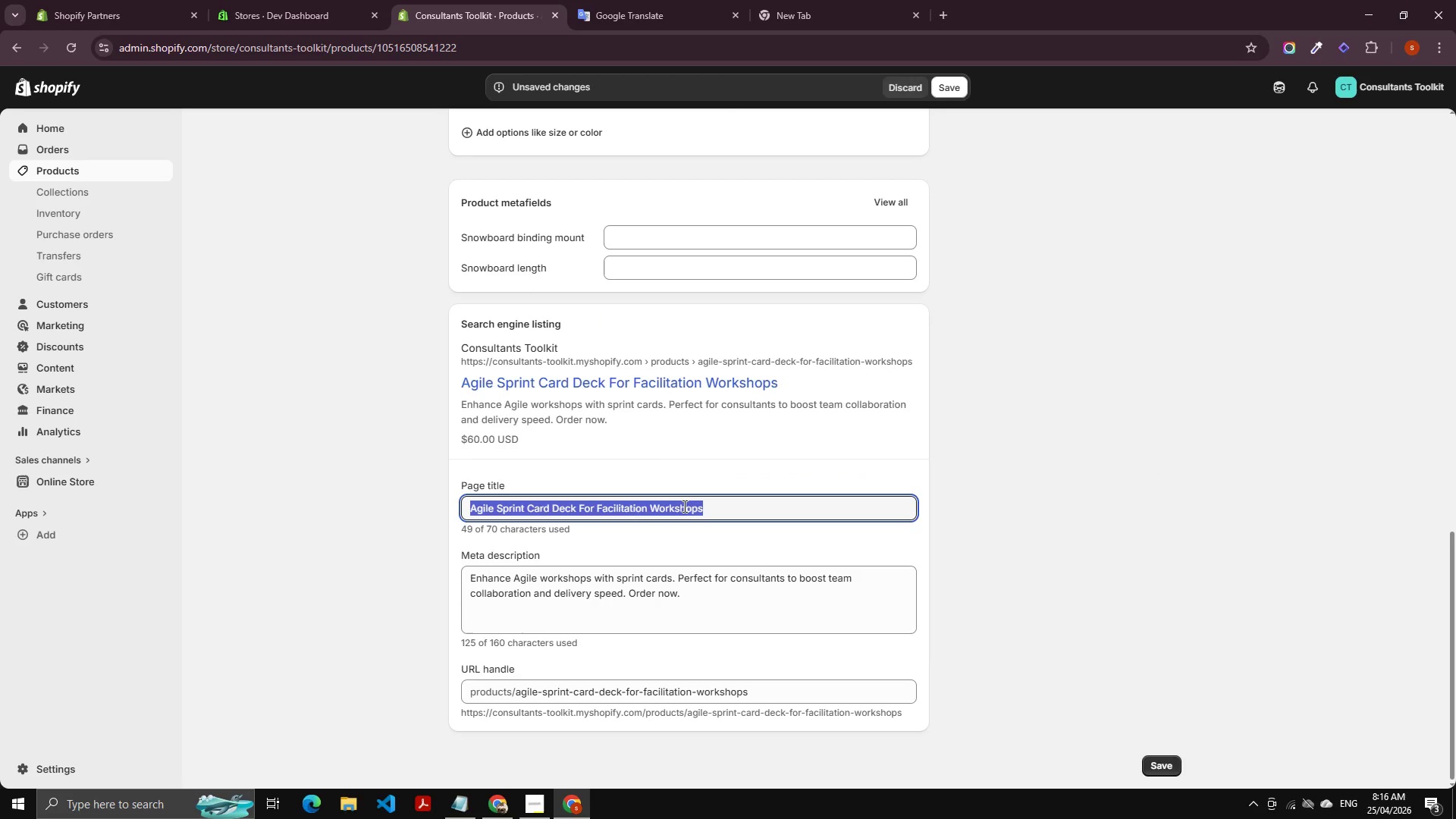 
key(Alt+A)
 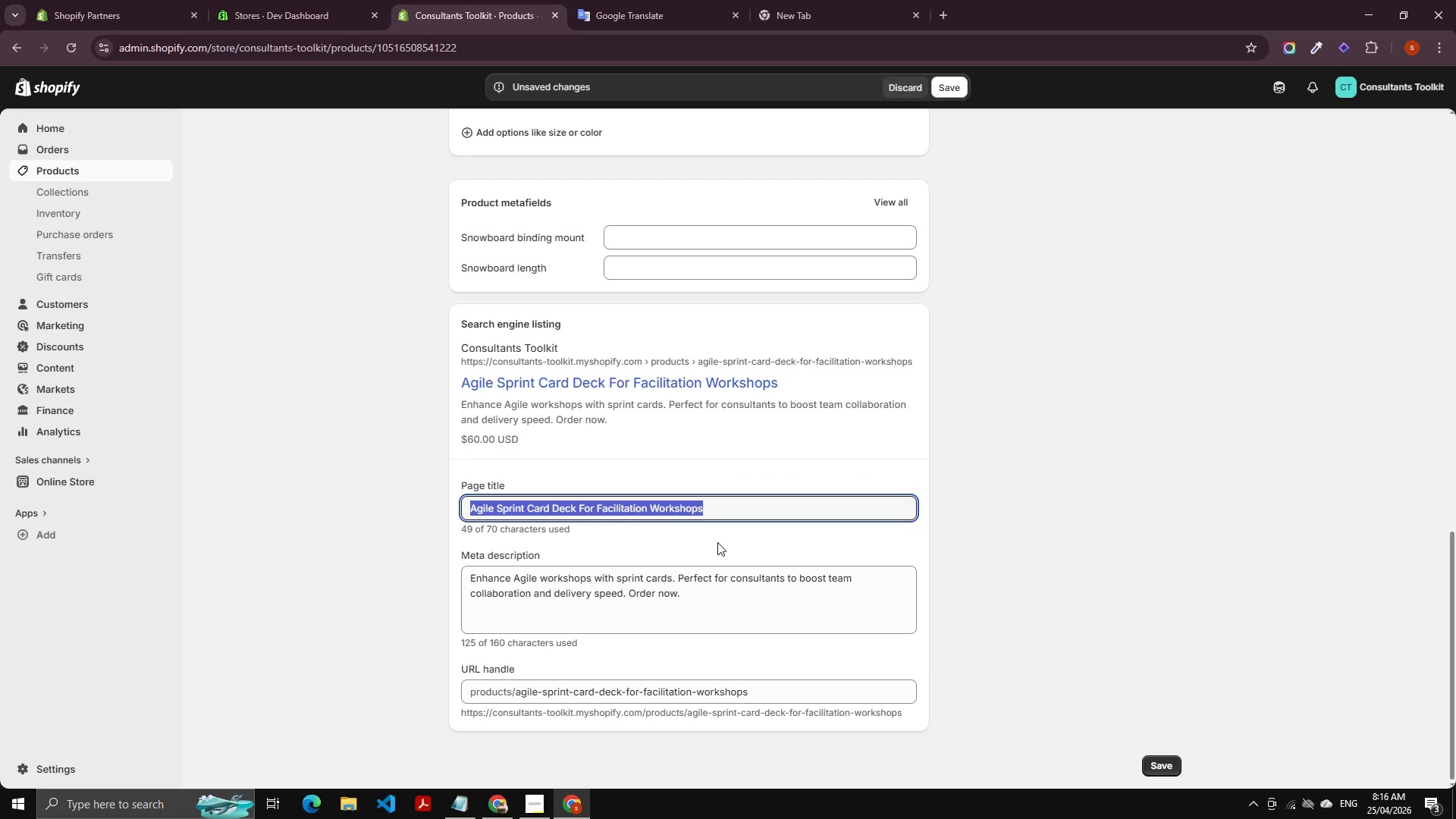 
key(Meta+V)
 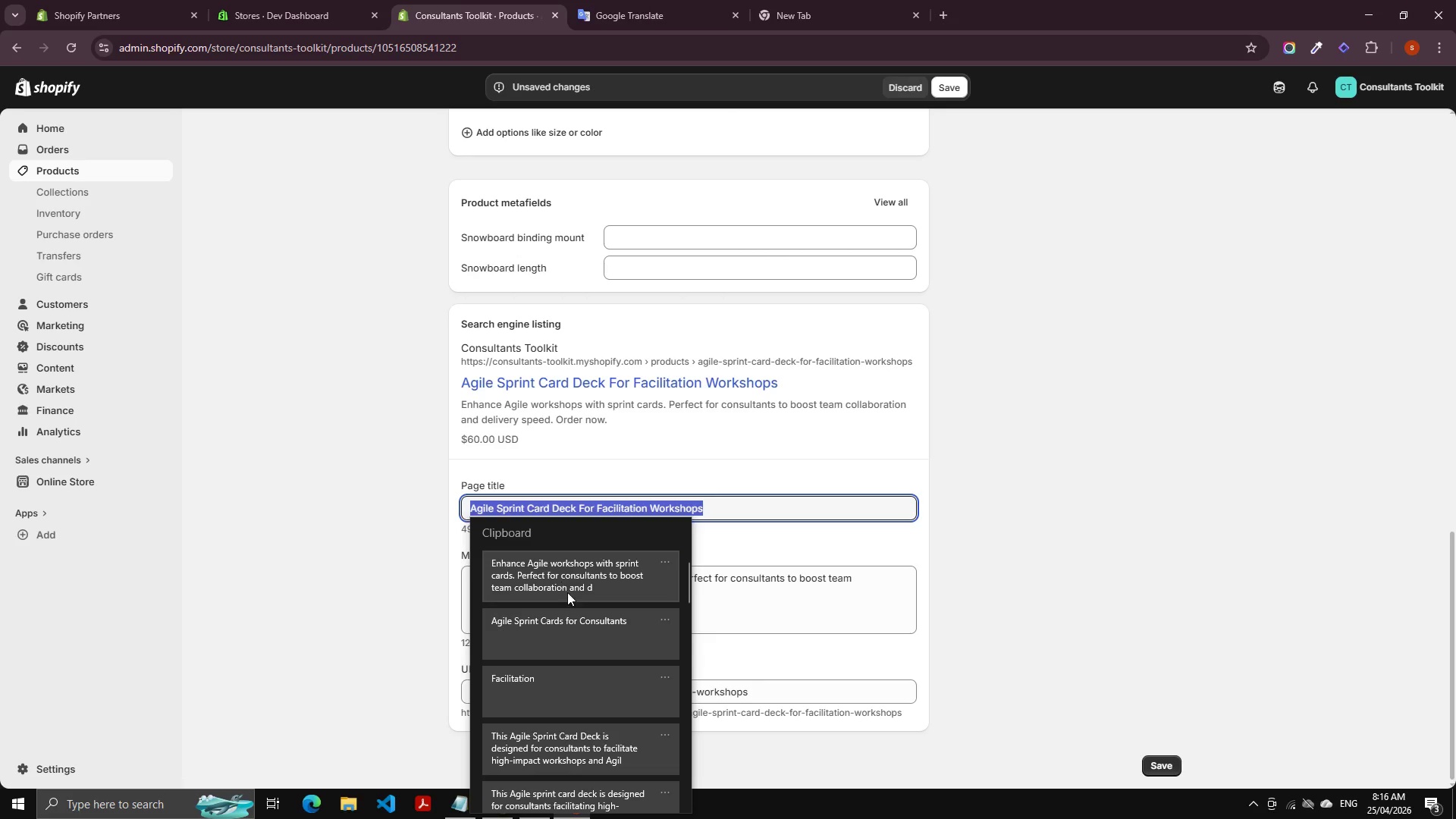 
left_click([582, 612])
 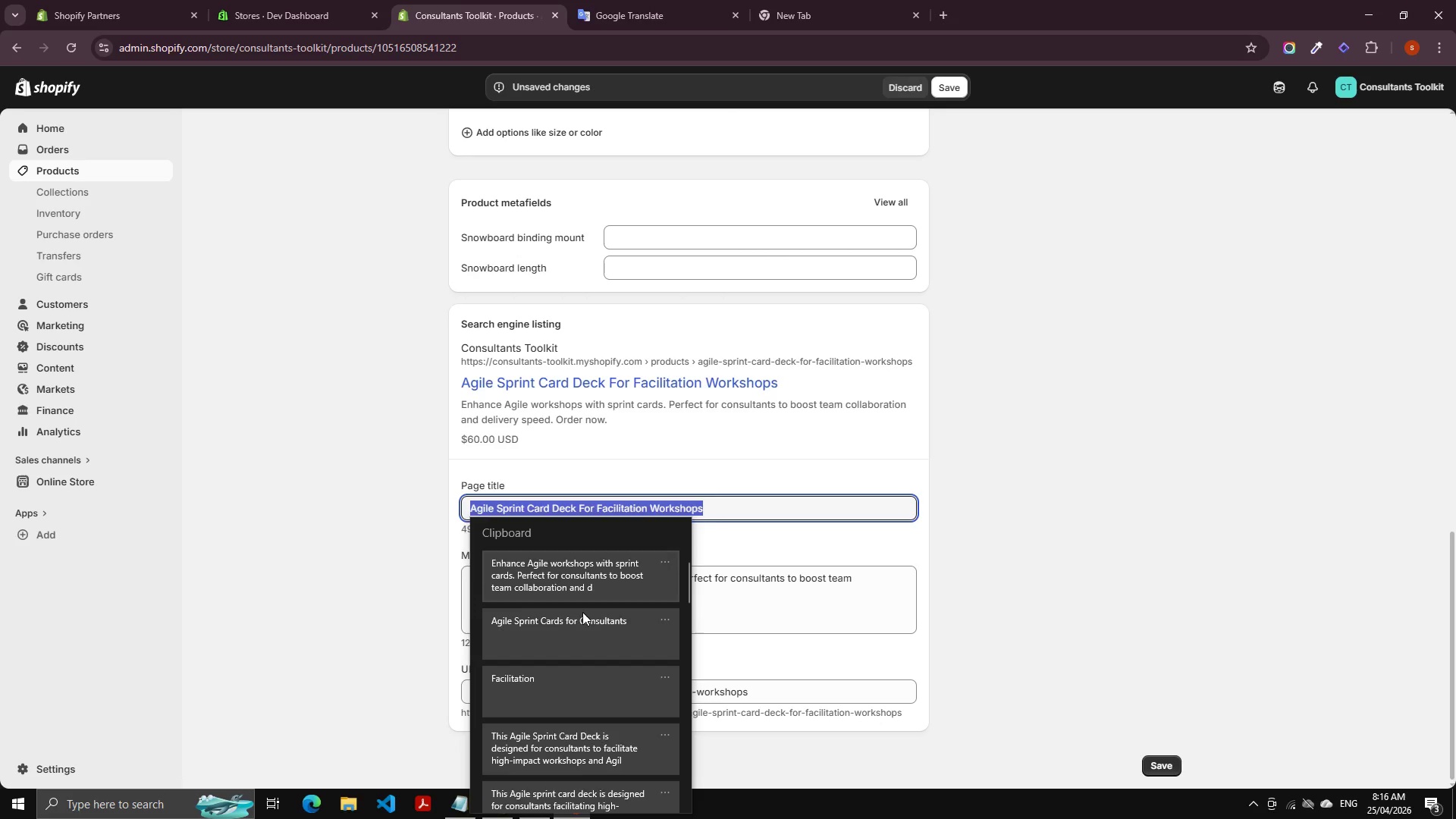 
key(Control+ControlLeft)
 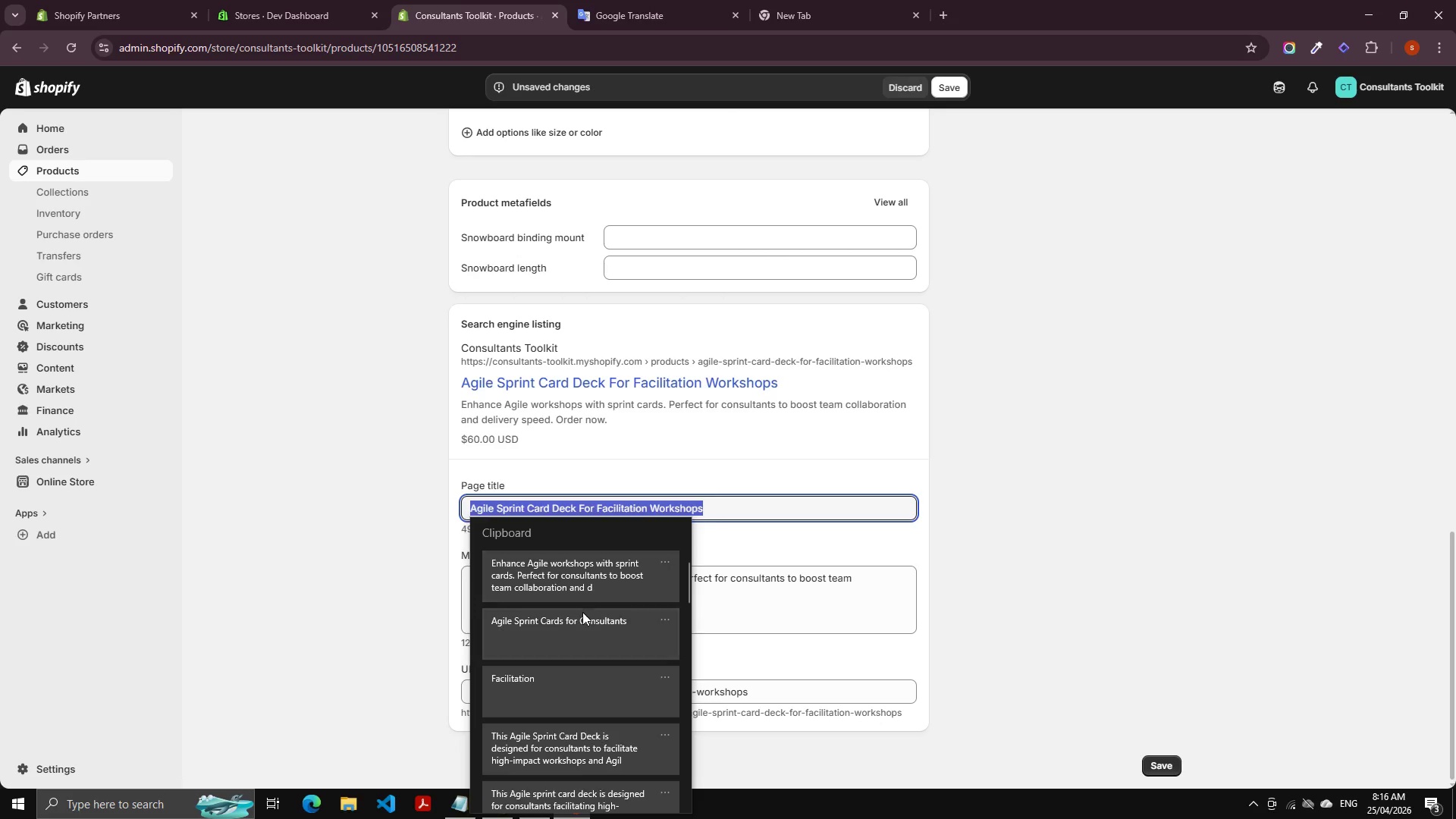 
key(Control+V)
 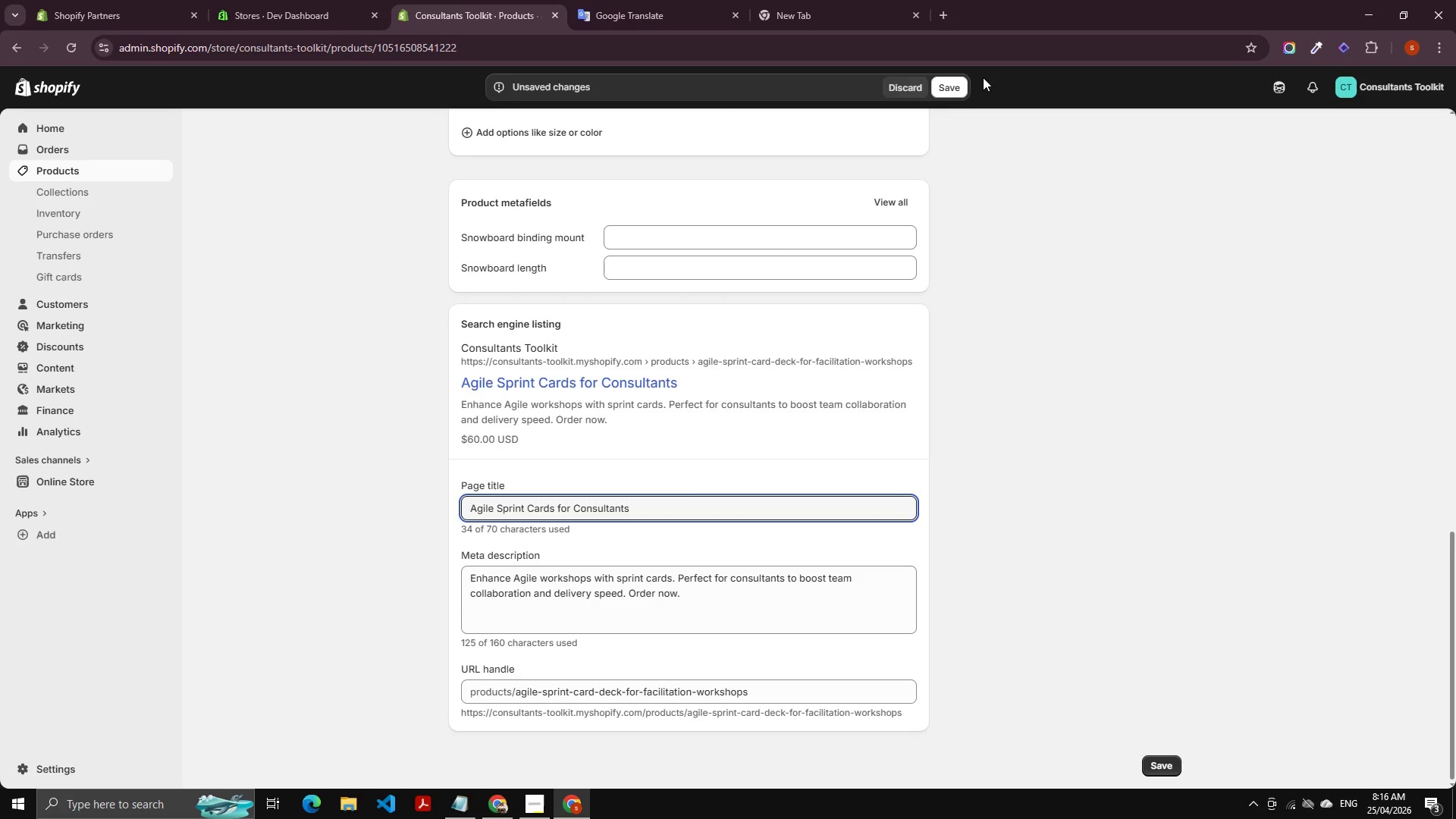 
left_click([941, 82])
 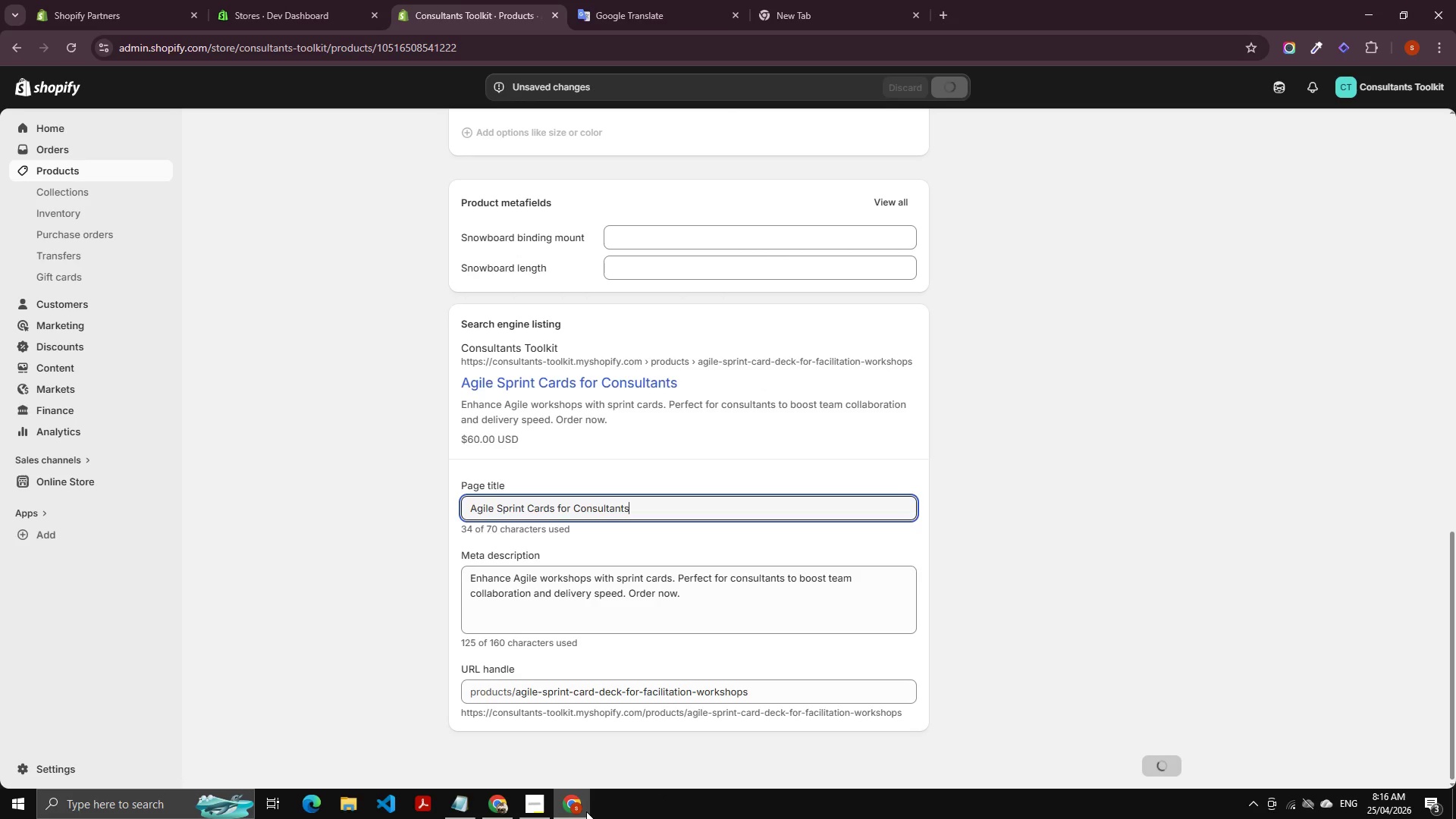 
mouse_move([564, 764])
 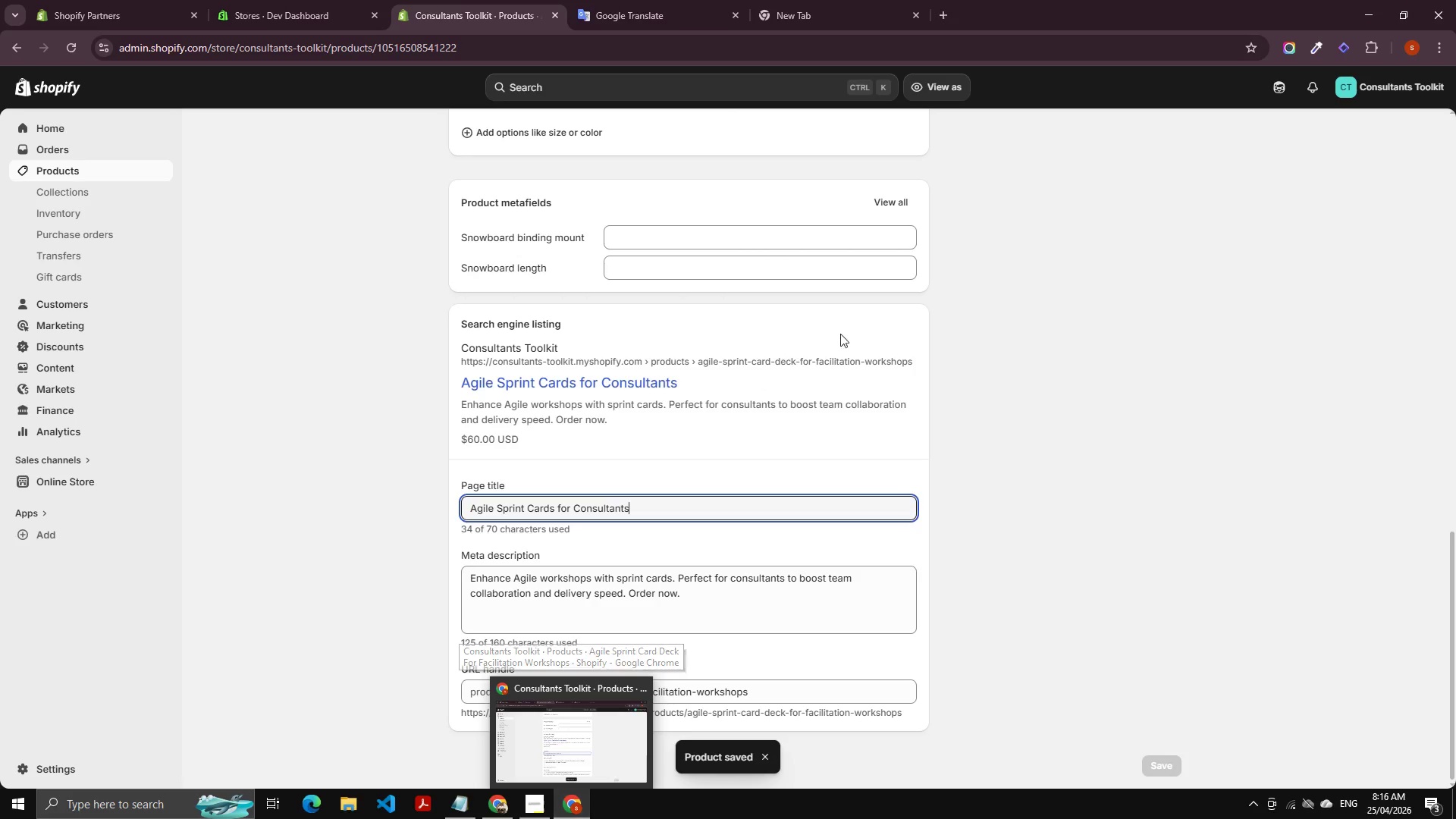 
scroll: coordinate [994, 350], scroll_direction: up, amount: 17.0
 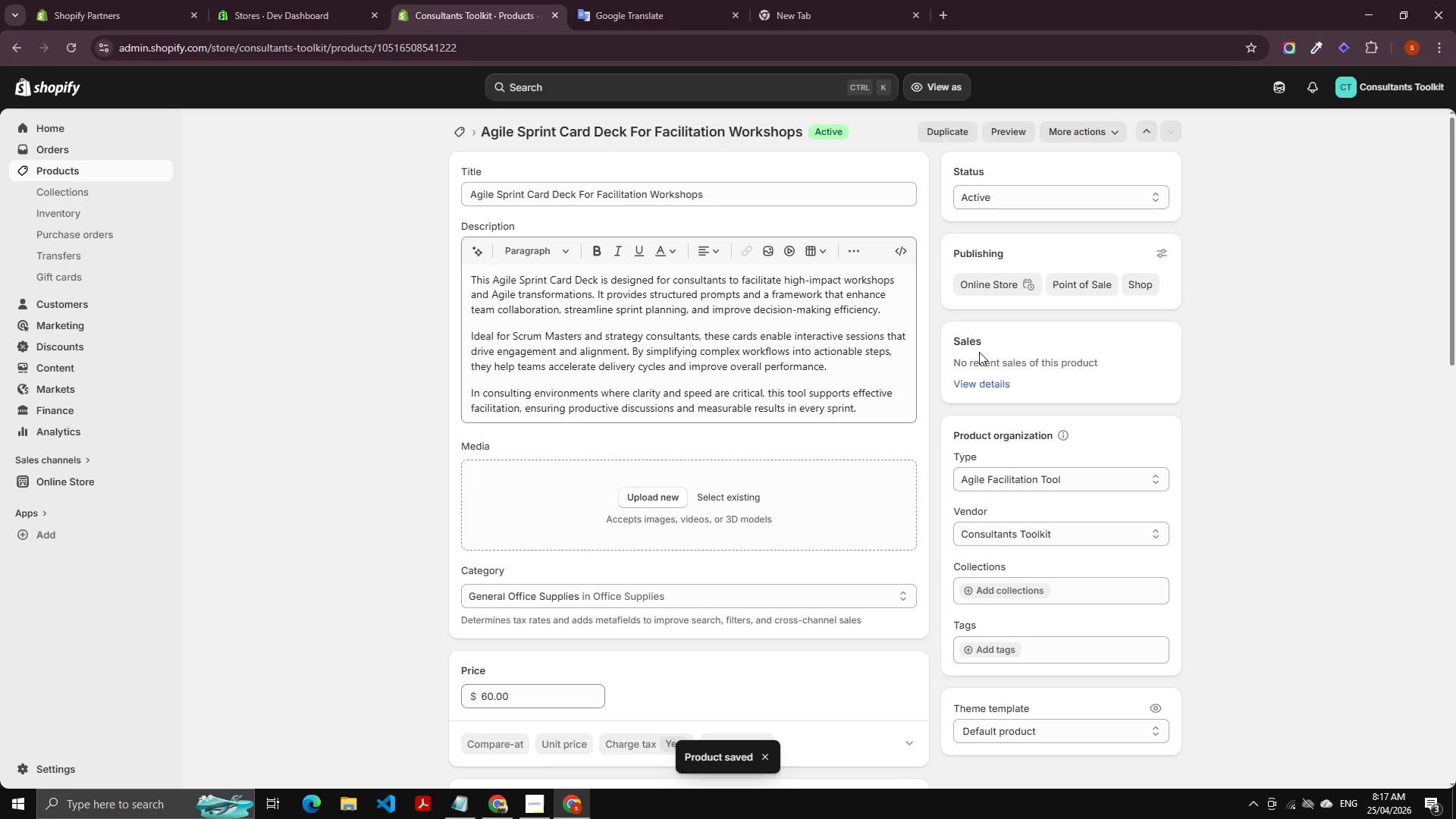 
scroll: coordinate [982, 397], scroll_direction: down, amount: 19.0
 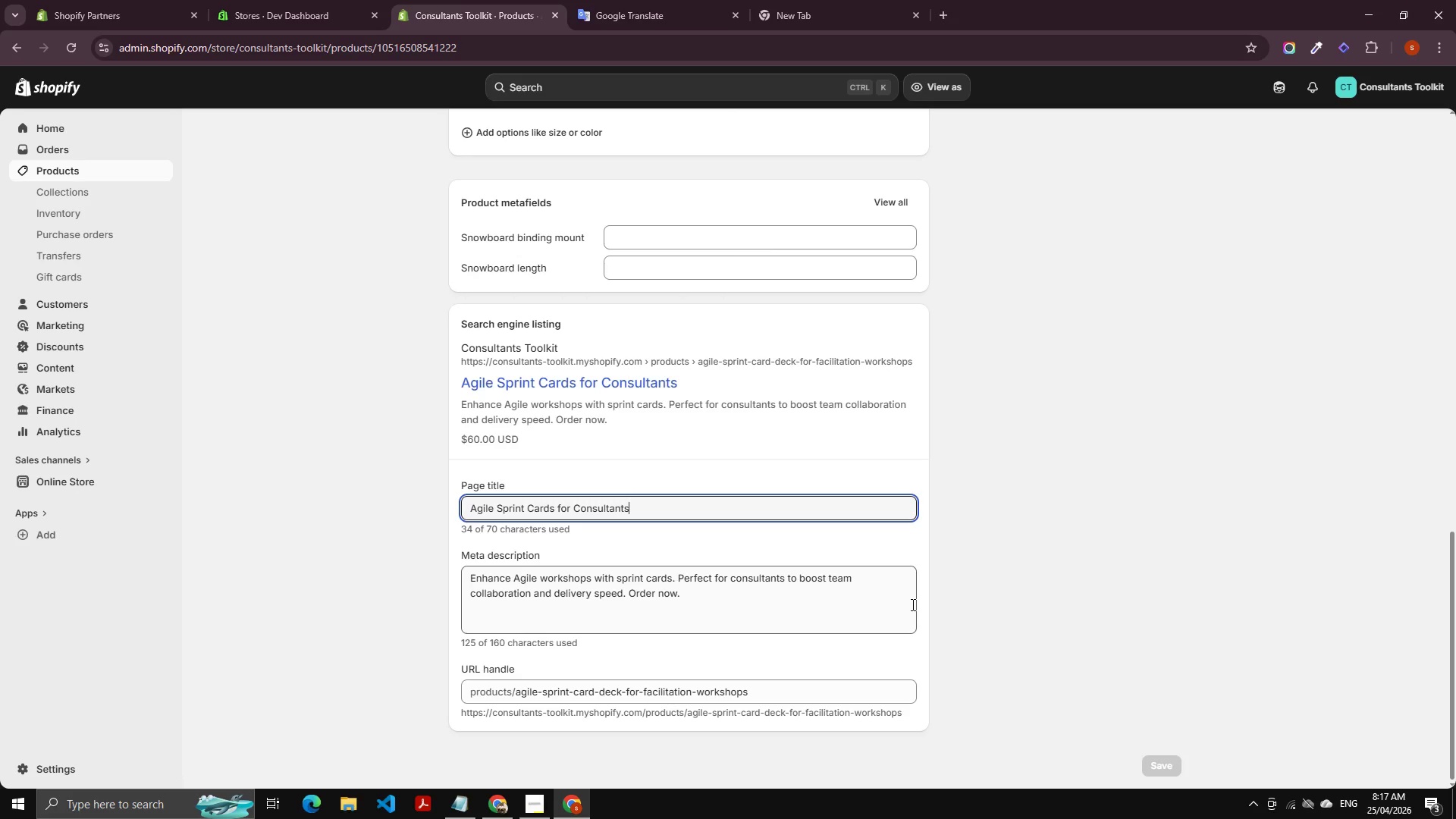 
wait(10.29)
 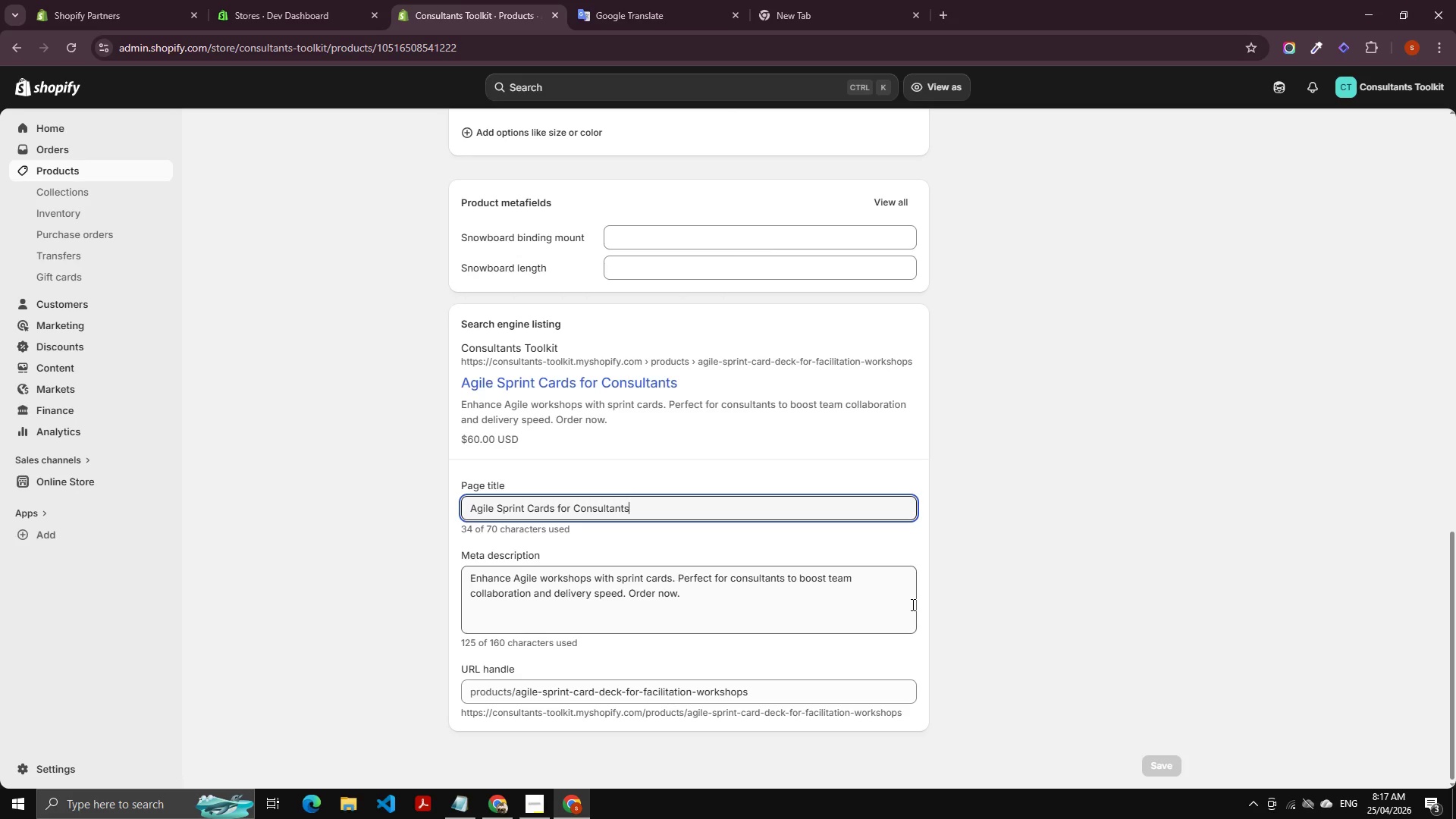 
left_click_drag(start_coordinate=[625, 692], to_coordinate=[690, 694])
 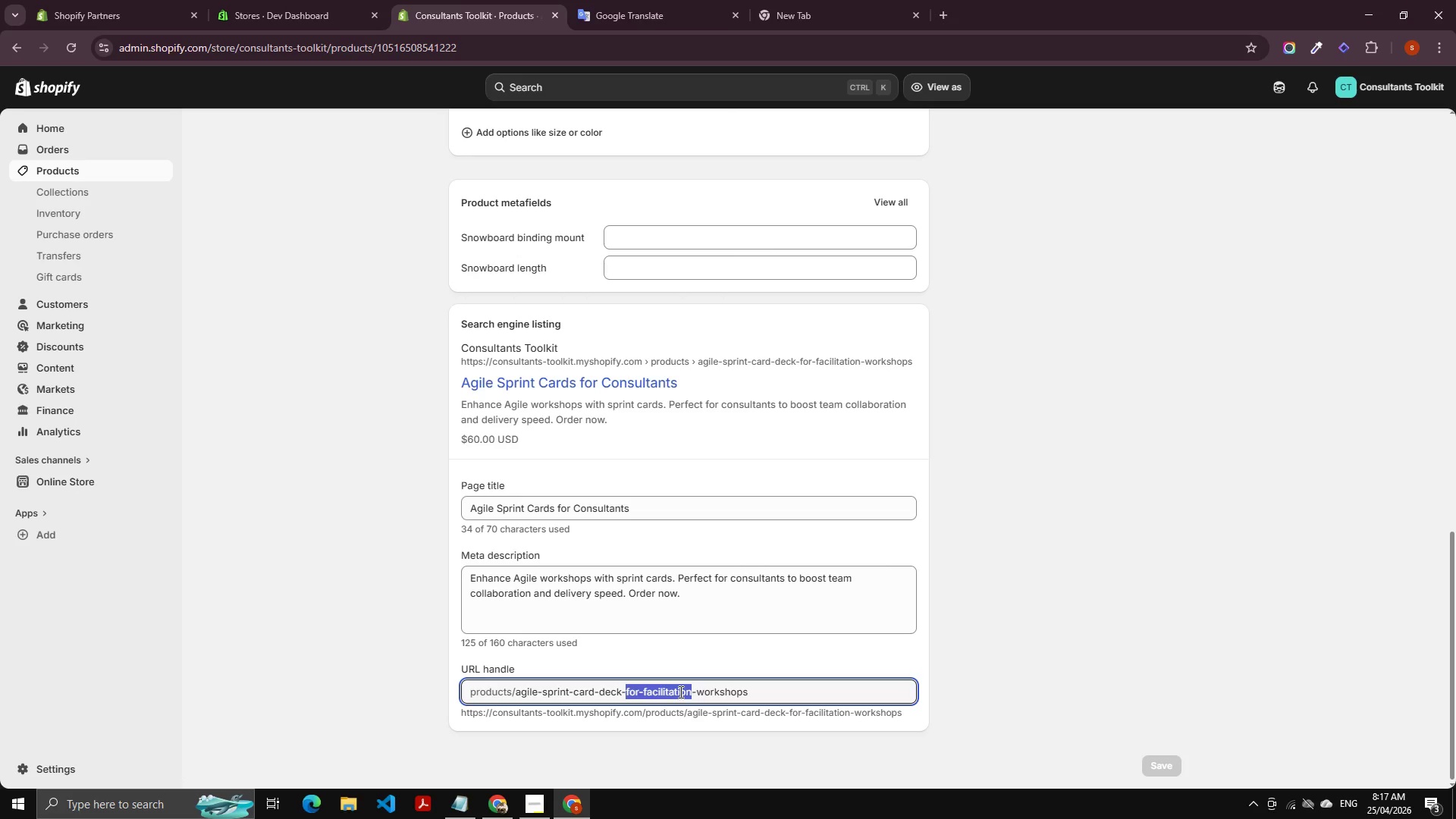 
wait(5.72)
 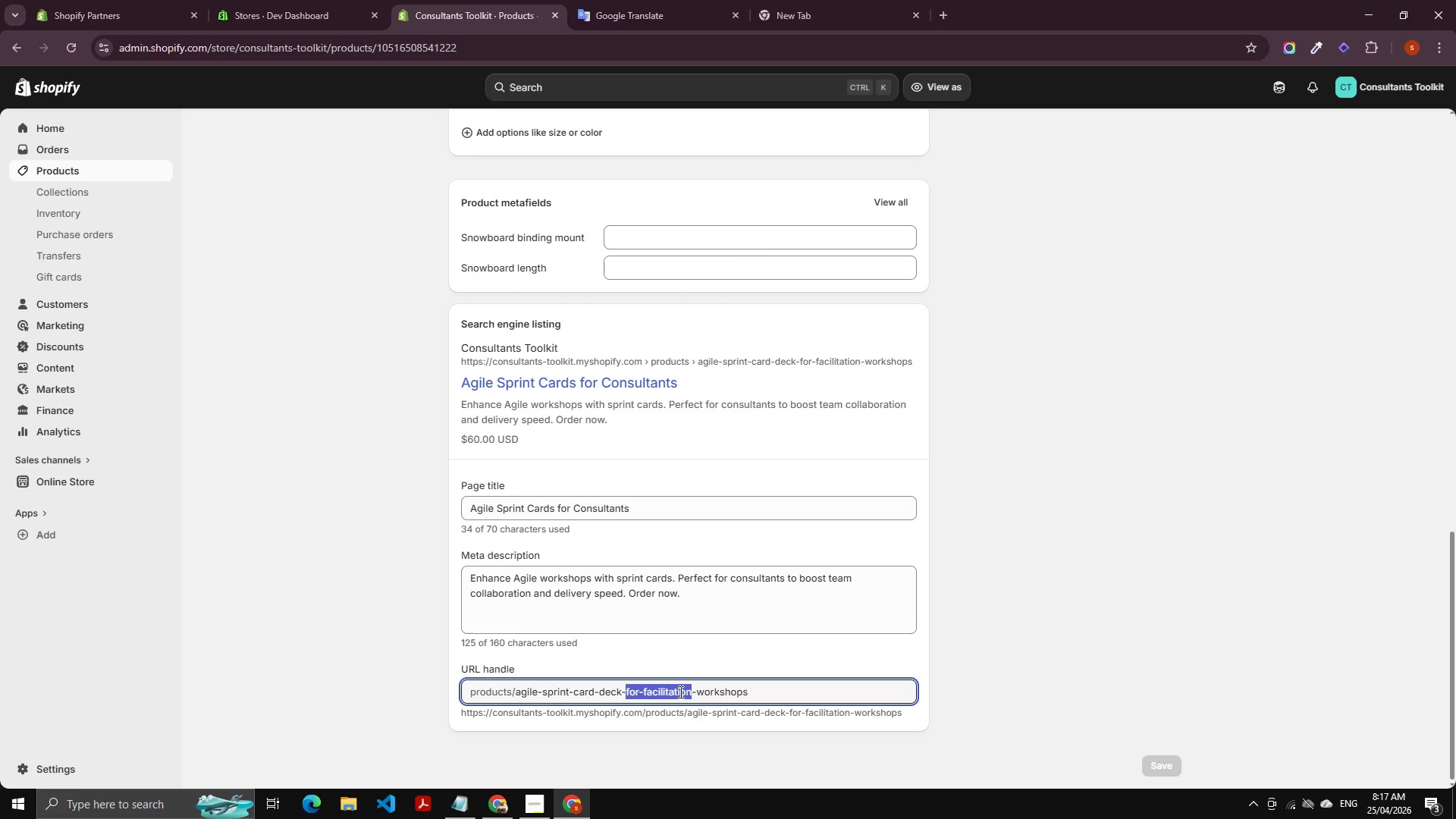 
key(Backspace)
 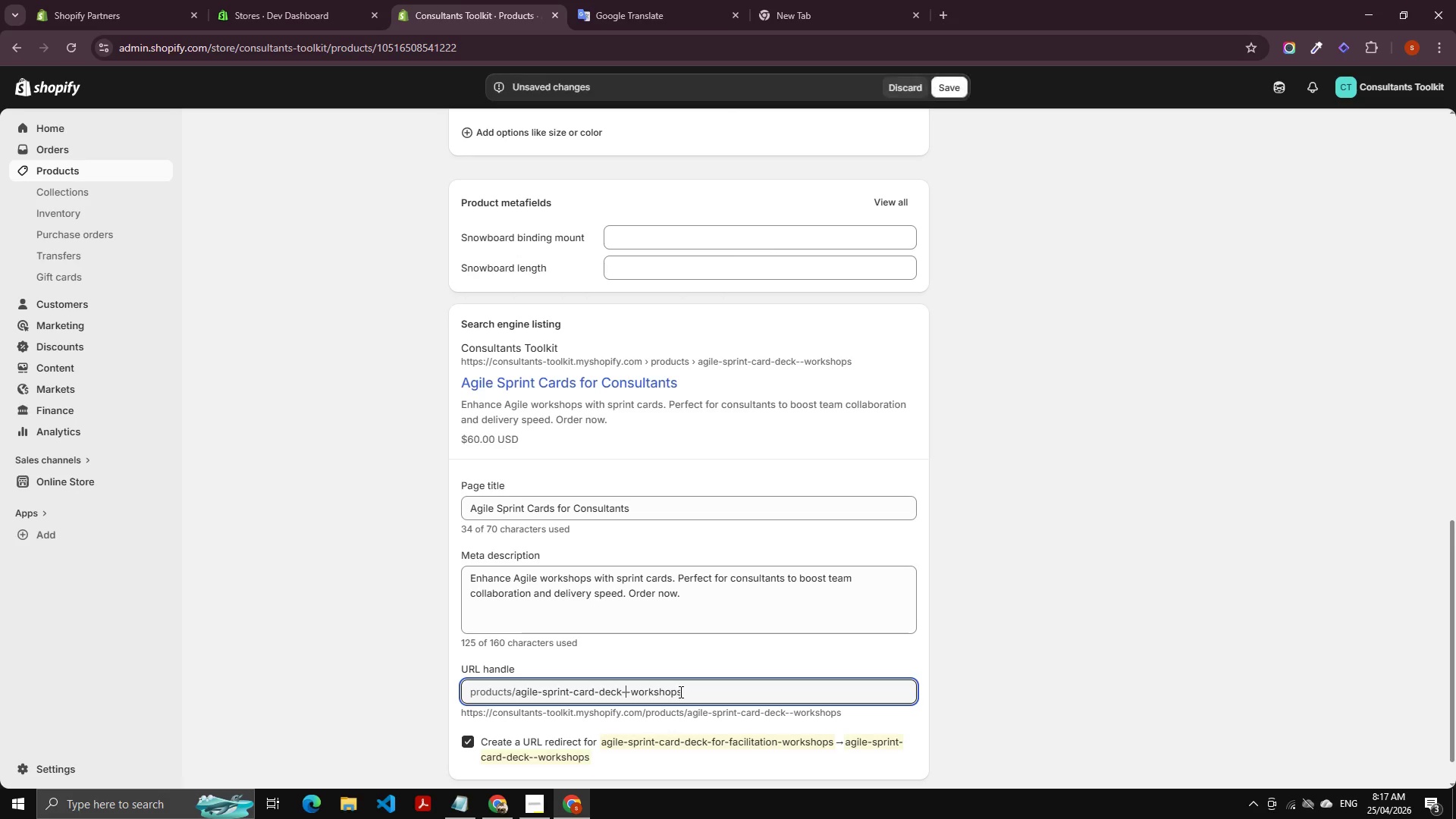 
key(Control+Shift+ArrowRight)
 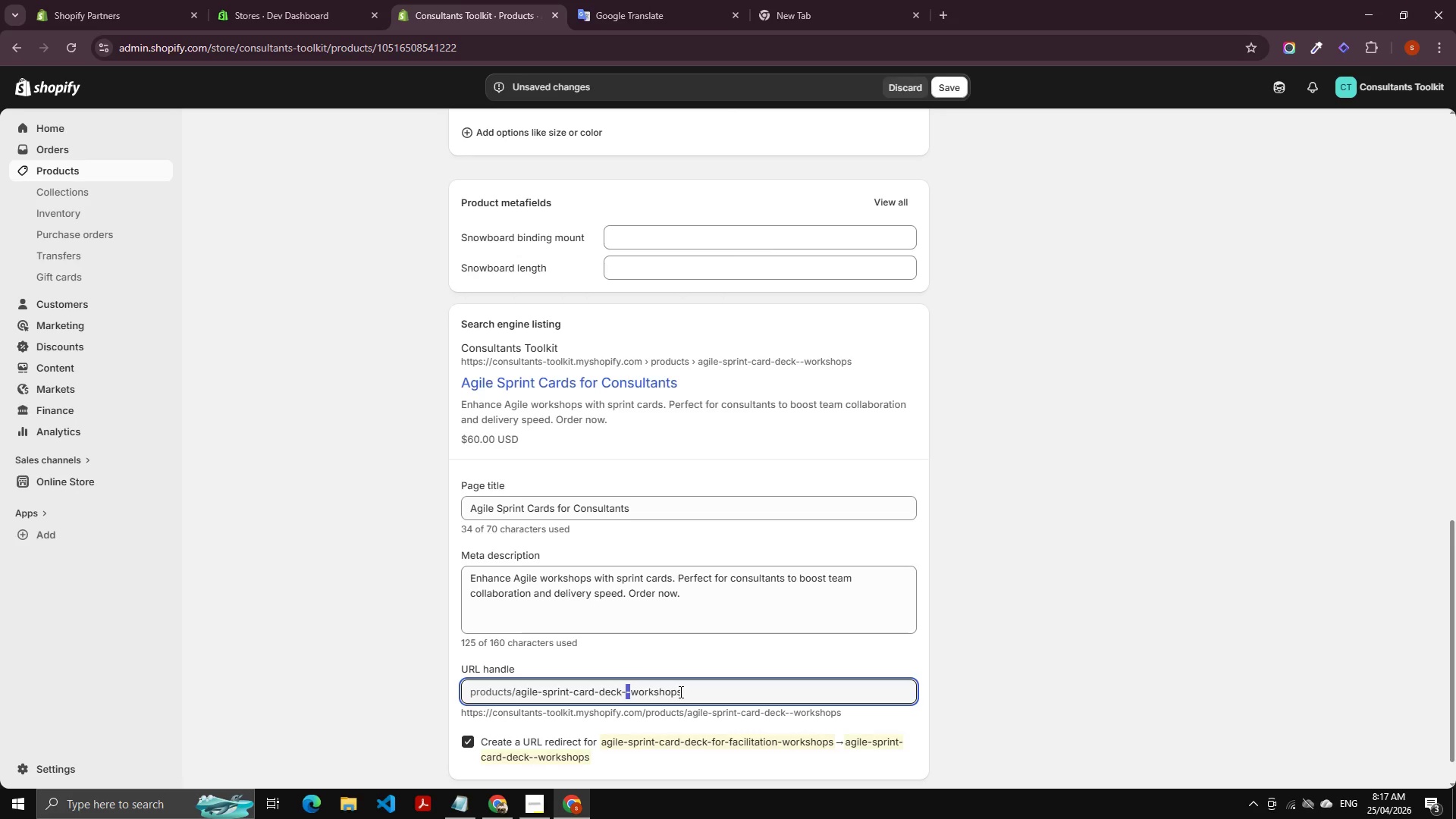 
key(Control+Shift+ArrowRight)
 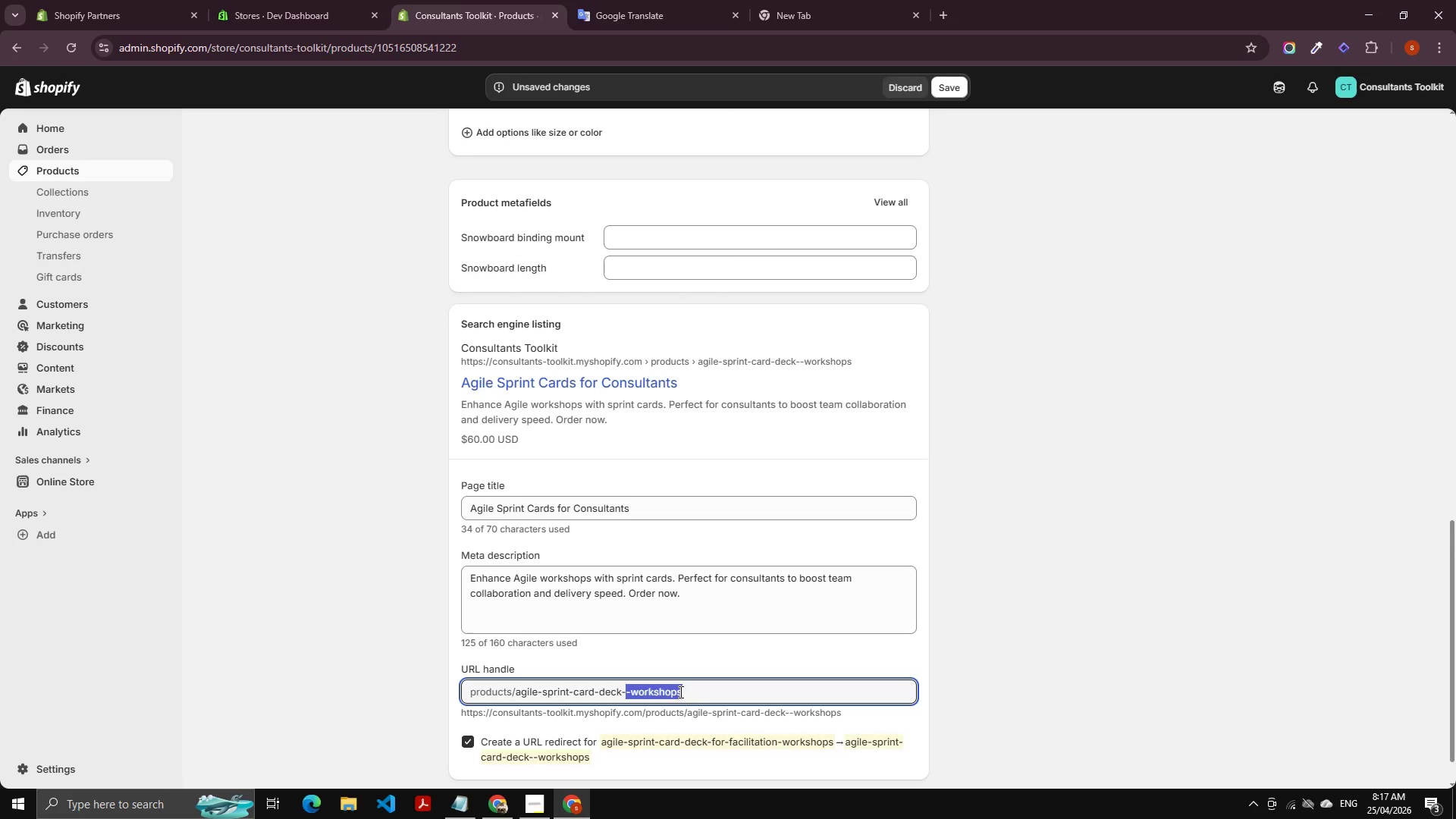 
key(Backspace)
type(cons)
 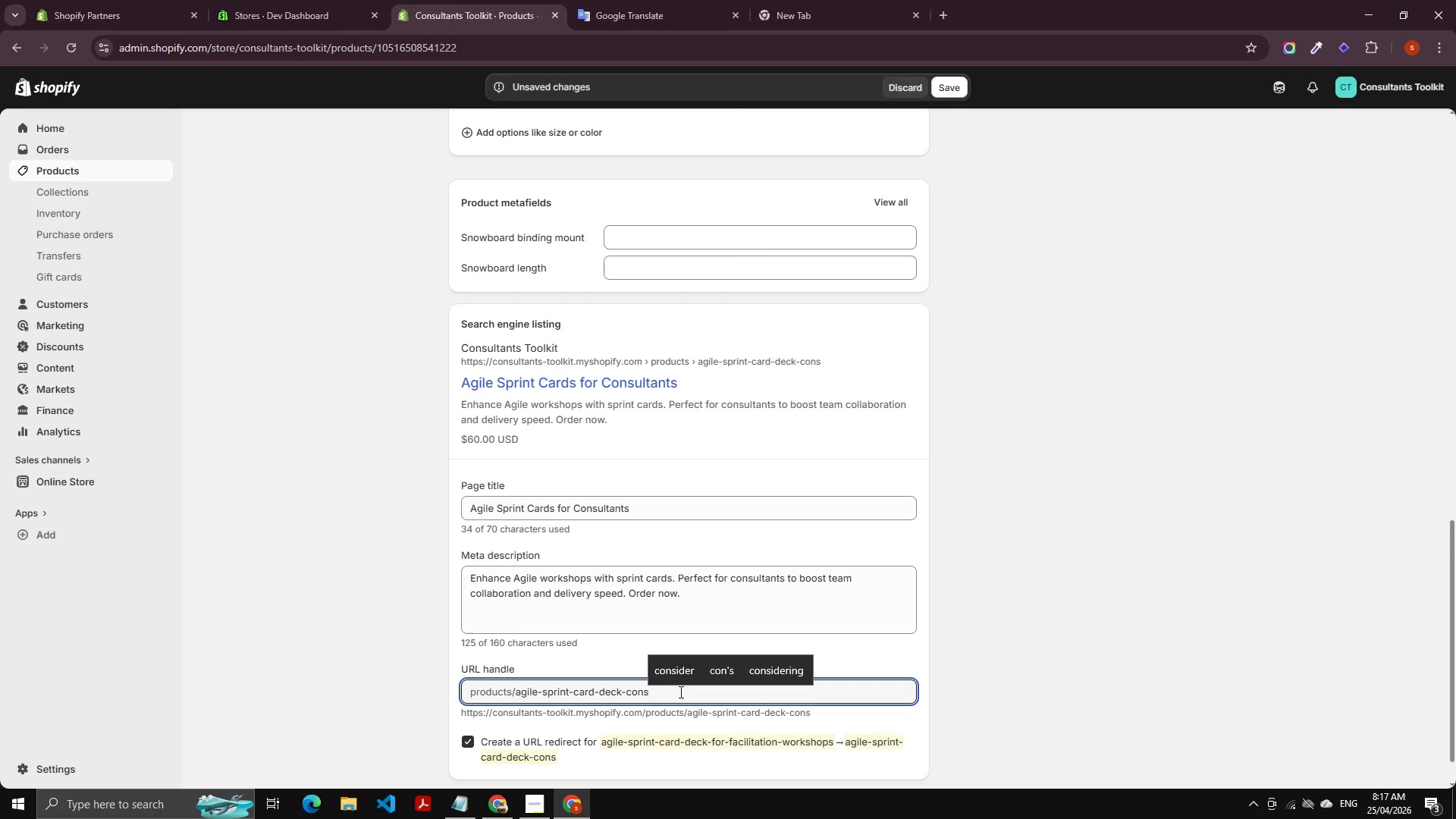 
type(ul)
 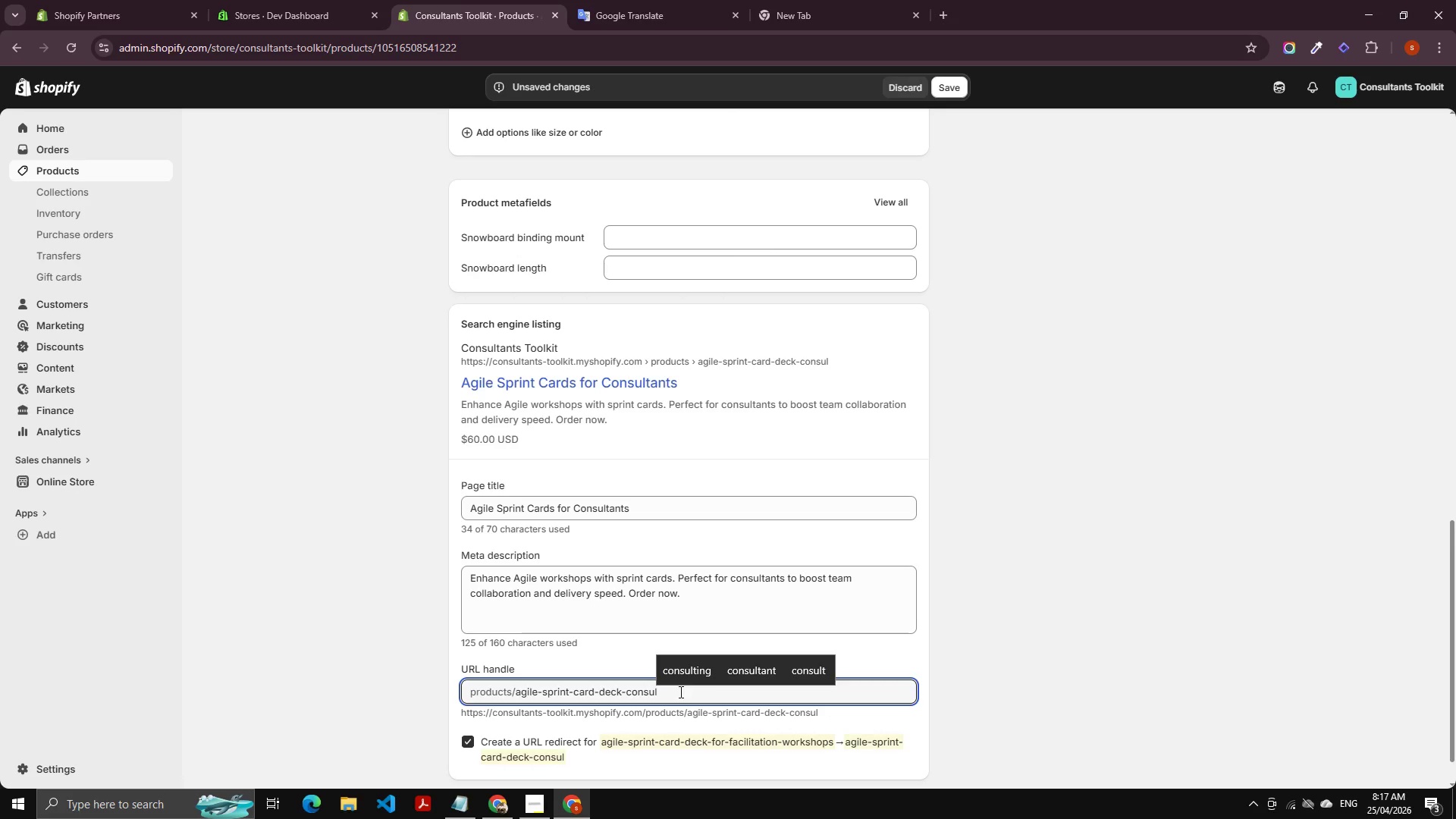 
key(ArrowUp)
 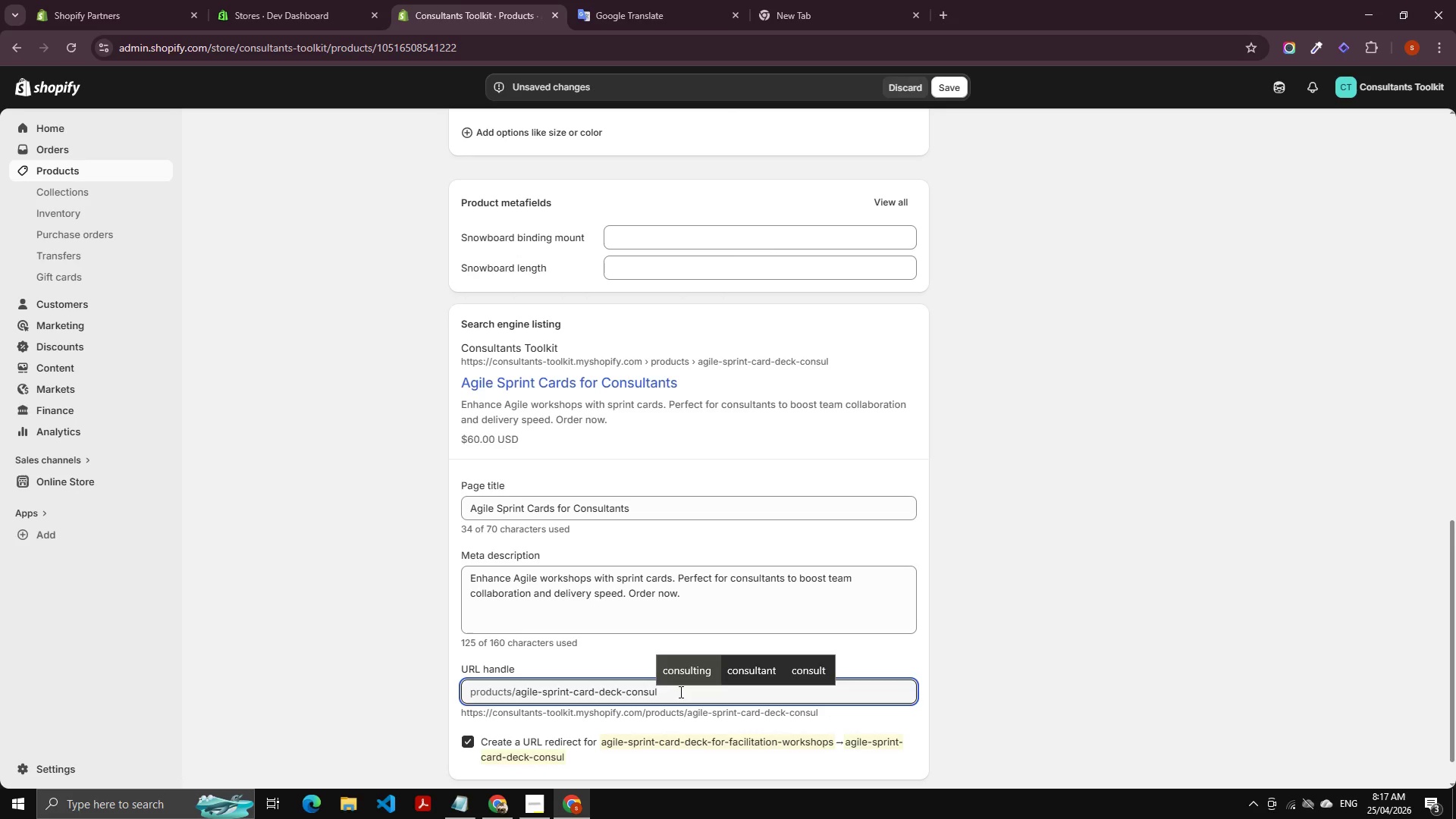 
key(ArrowRight)
 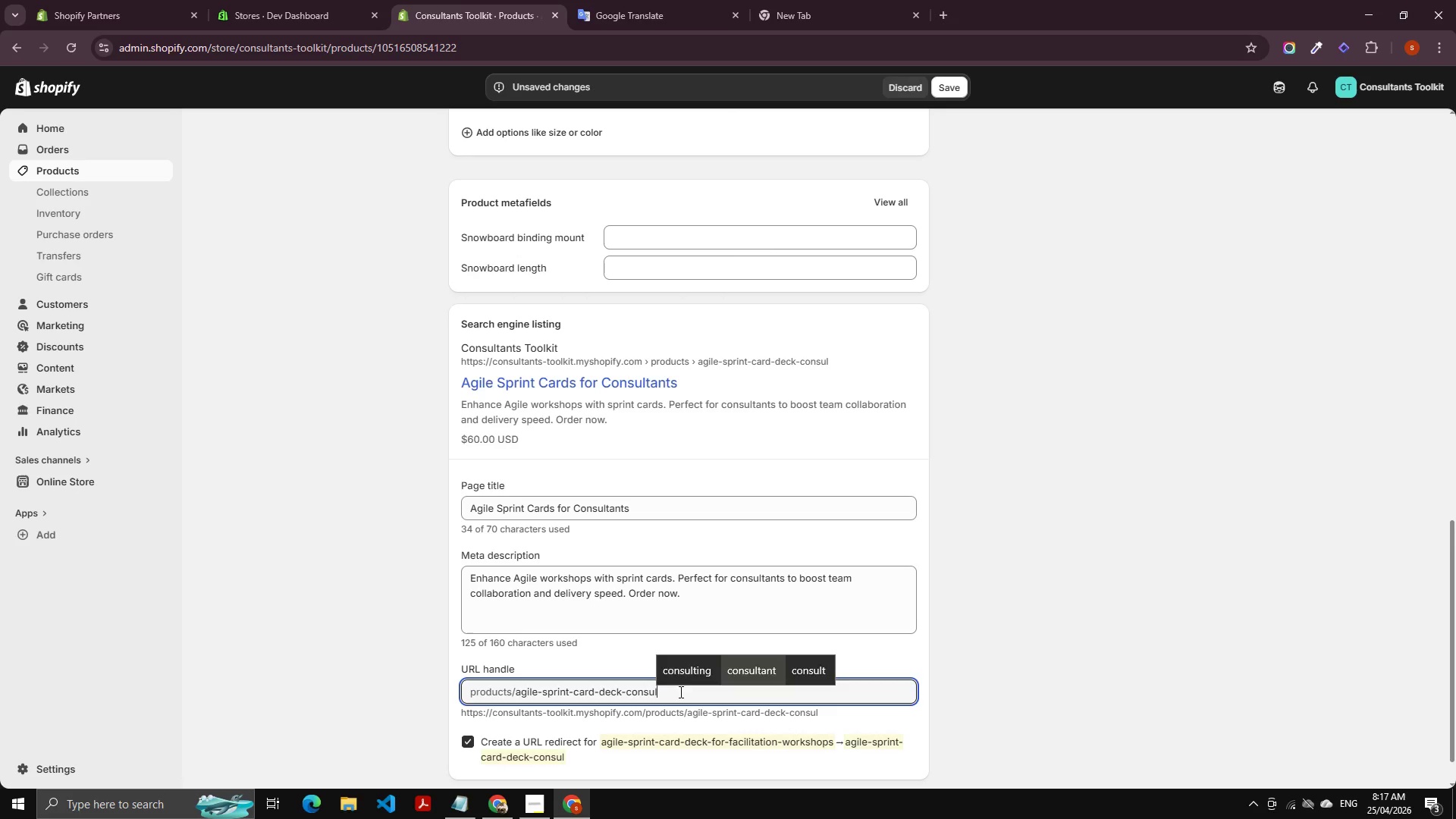 
key(Enter)
 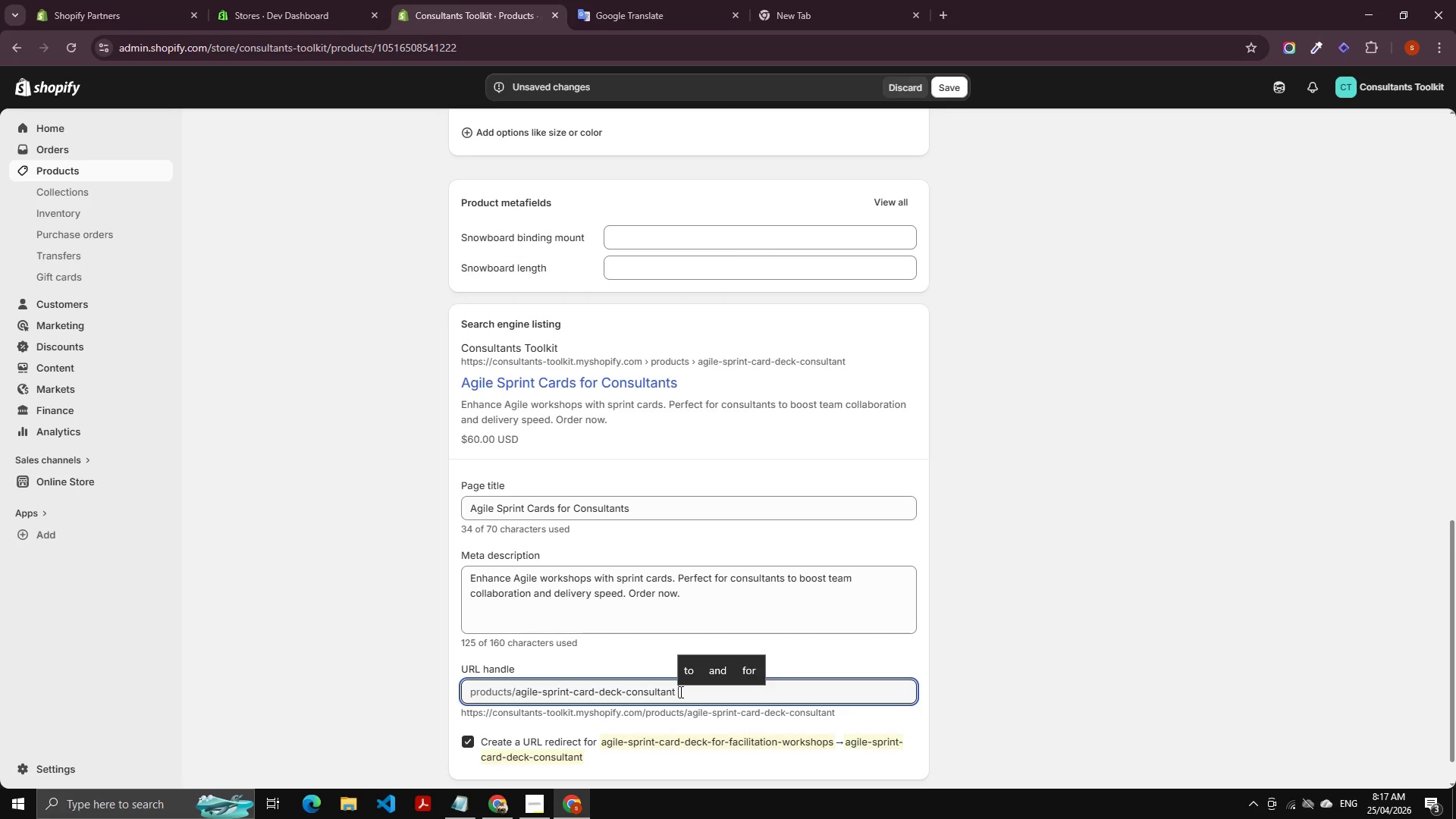 
key(Backspace)
 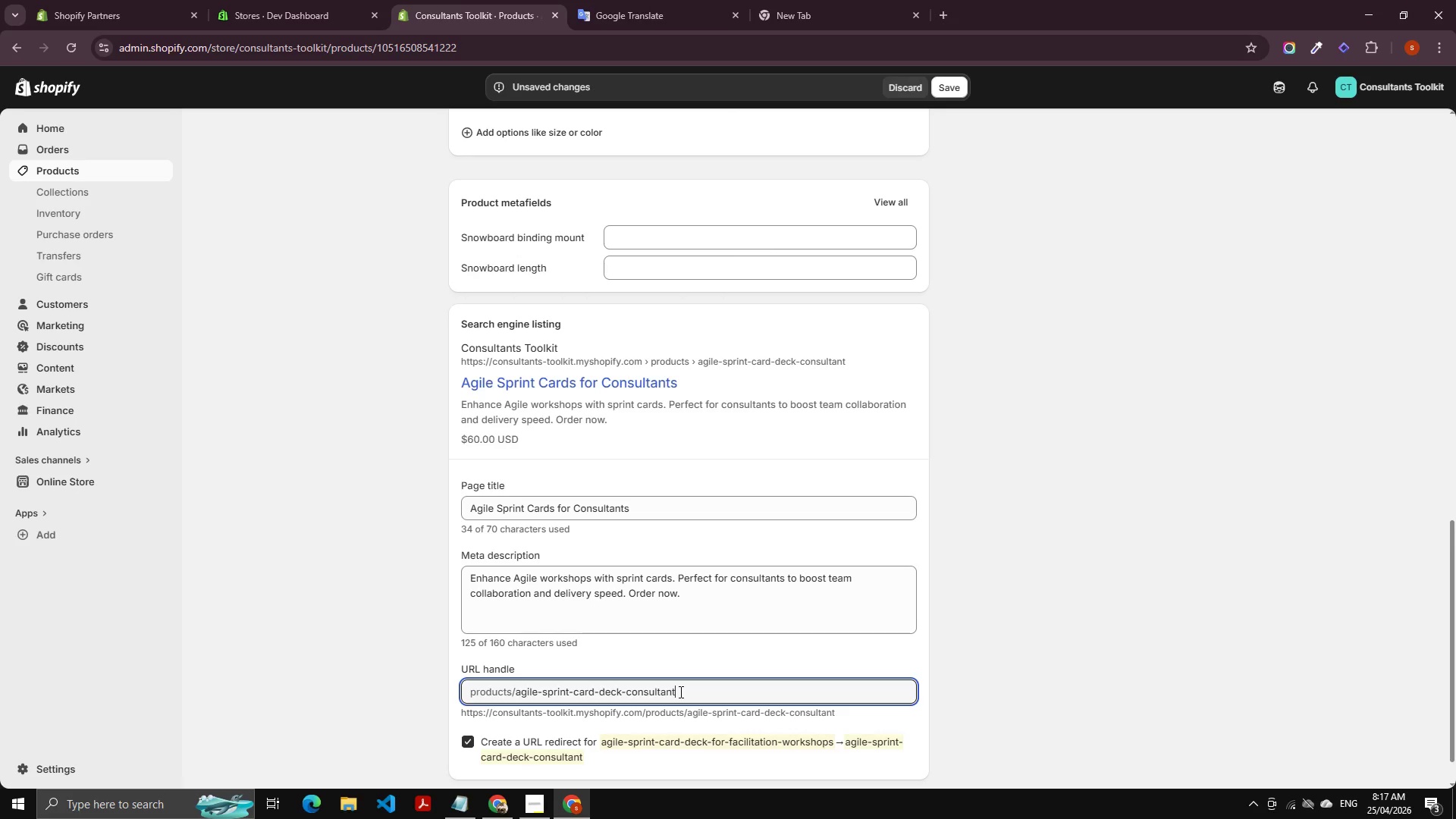 
wait(5.09)
 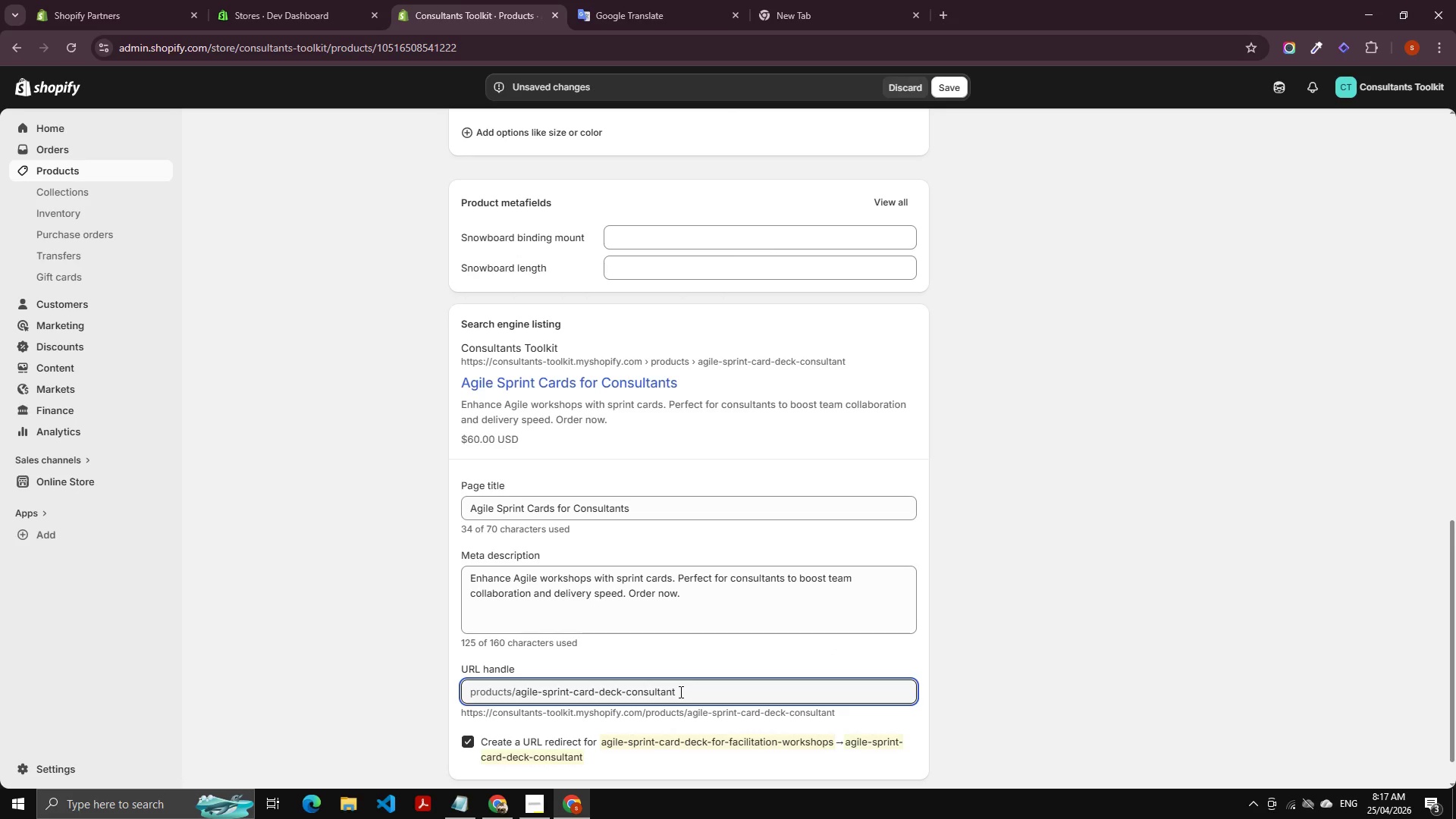 
key(S)
 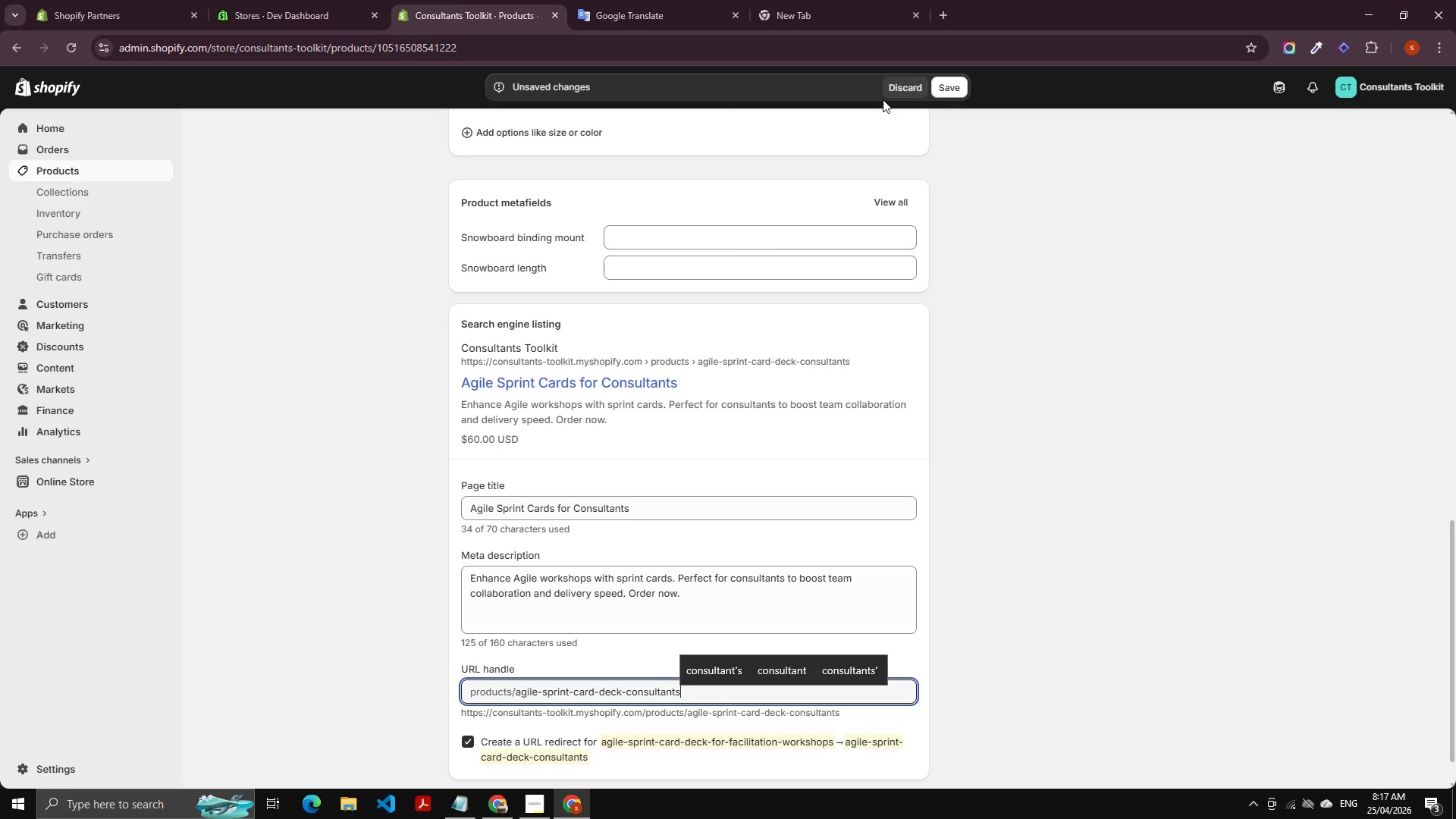 
left_click([951, 76])
 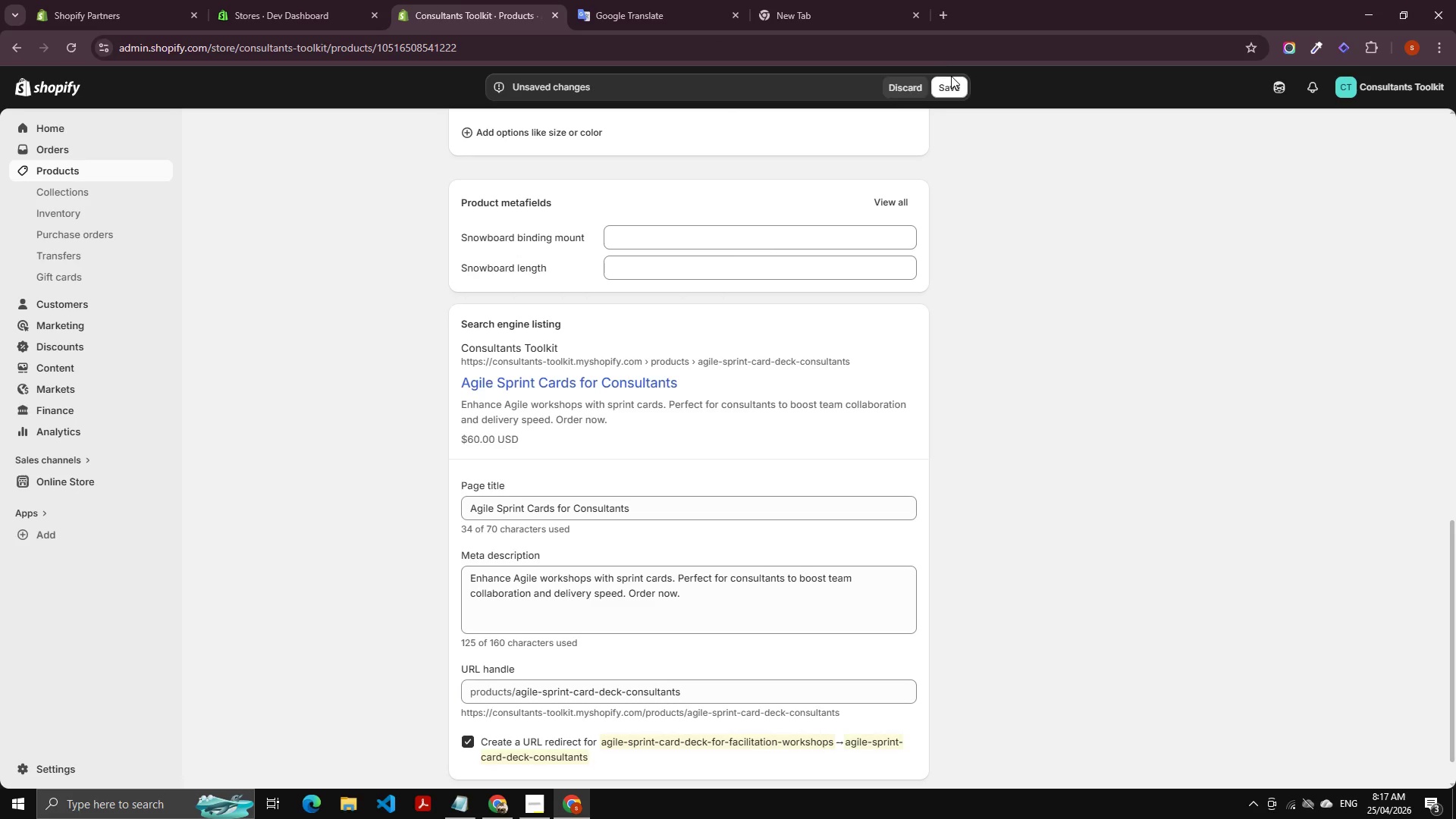 
left_click([951, 77])
 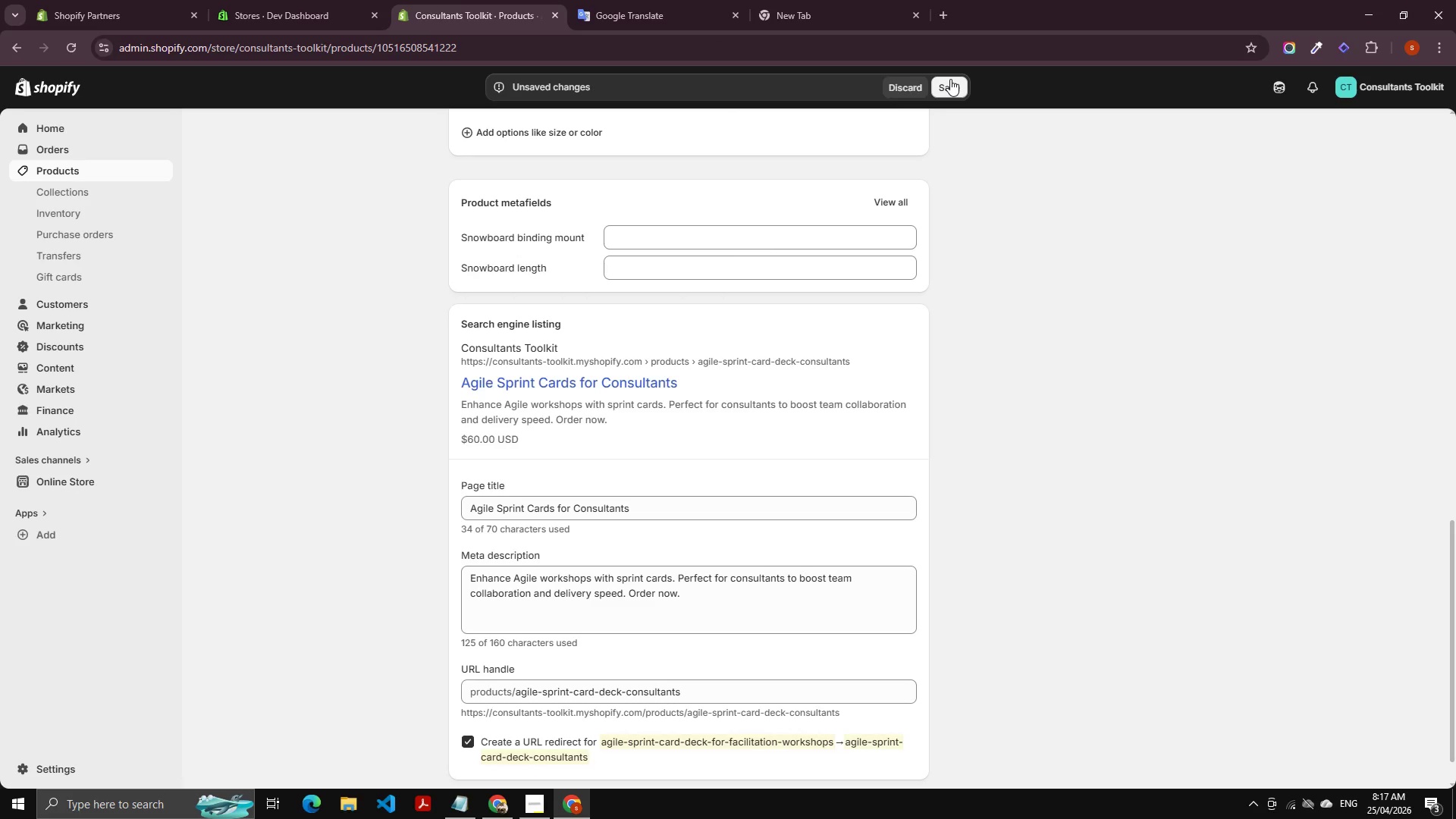 
left_click([950, 79])
 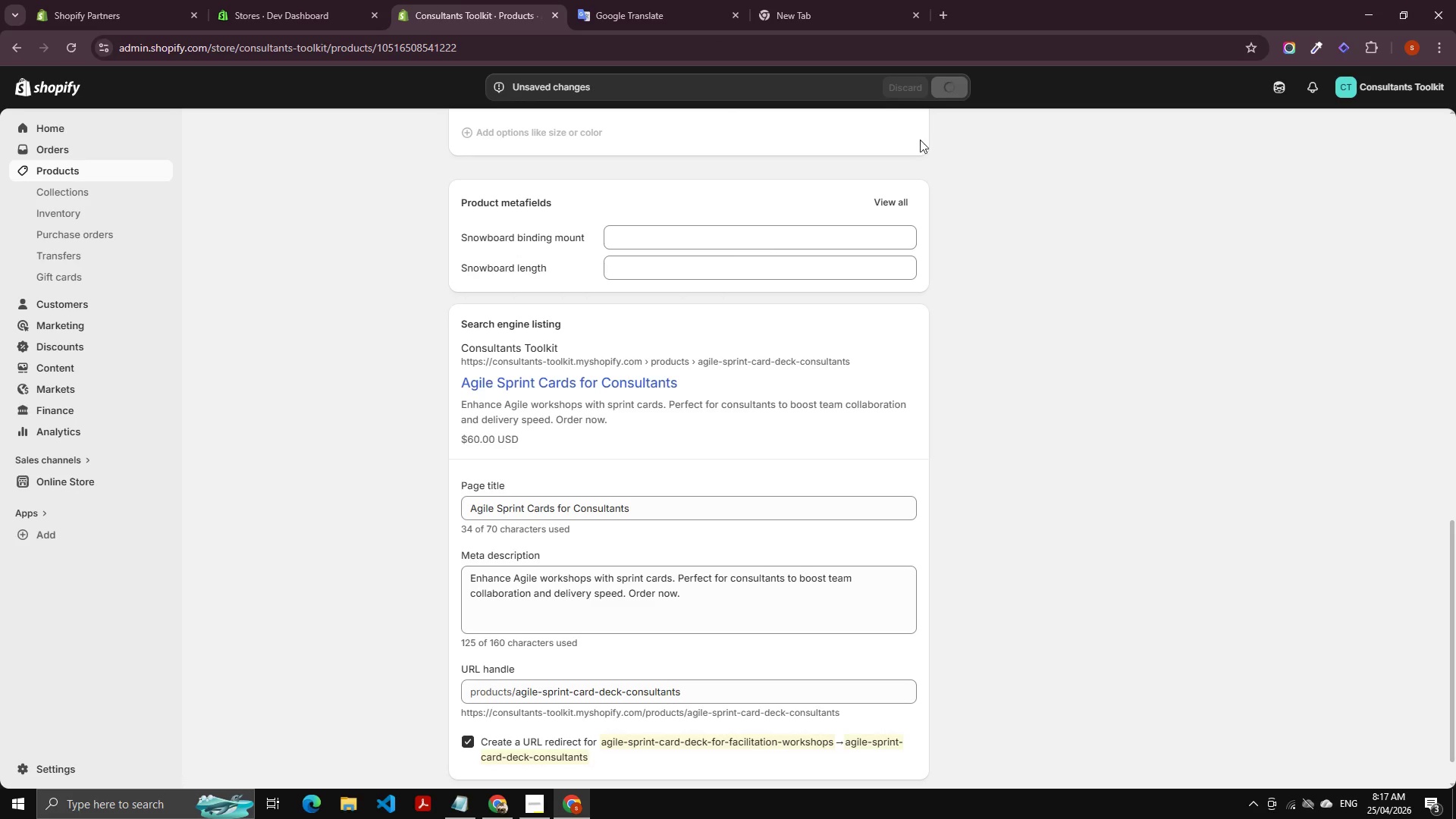 
scroll: coordinate [580, 369], scroll_direction: up, amount: 15.0
 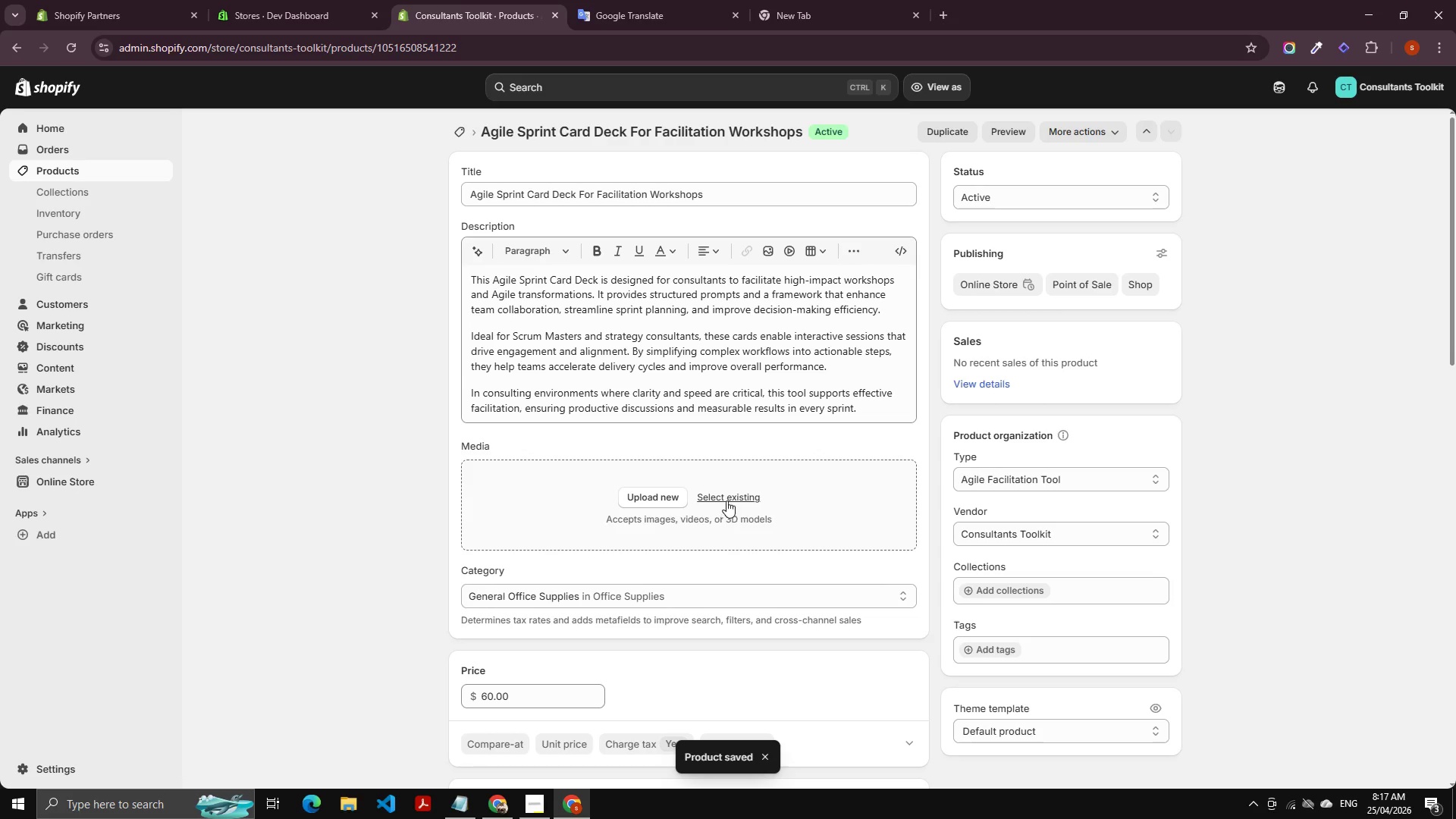 
left_click([728, 498])
 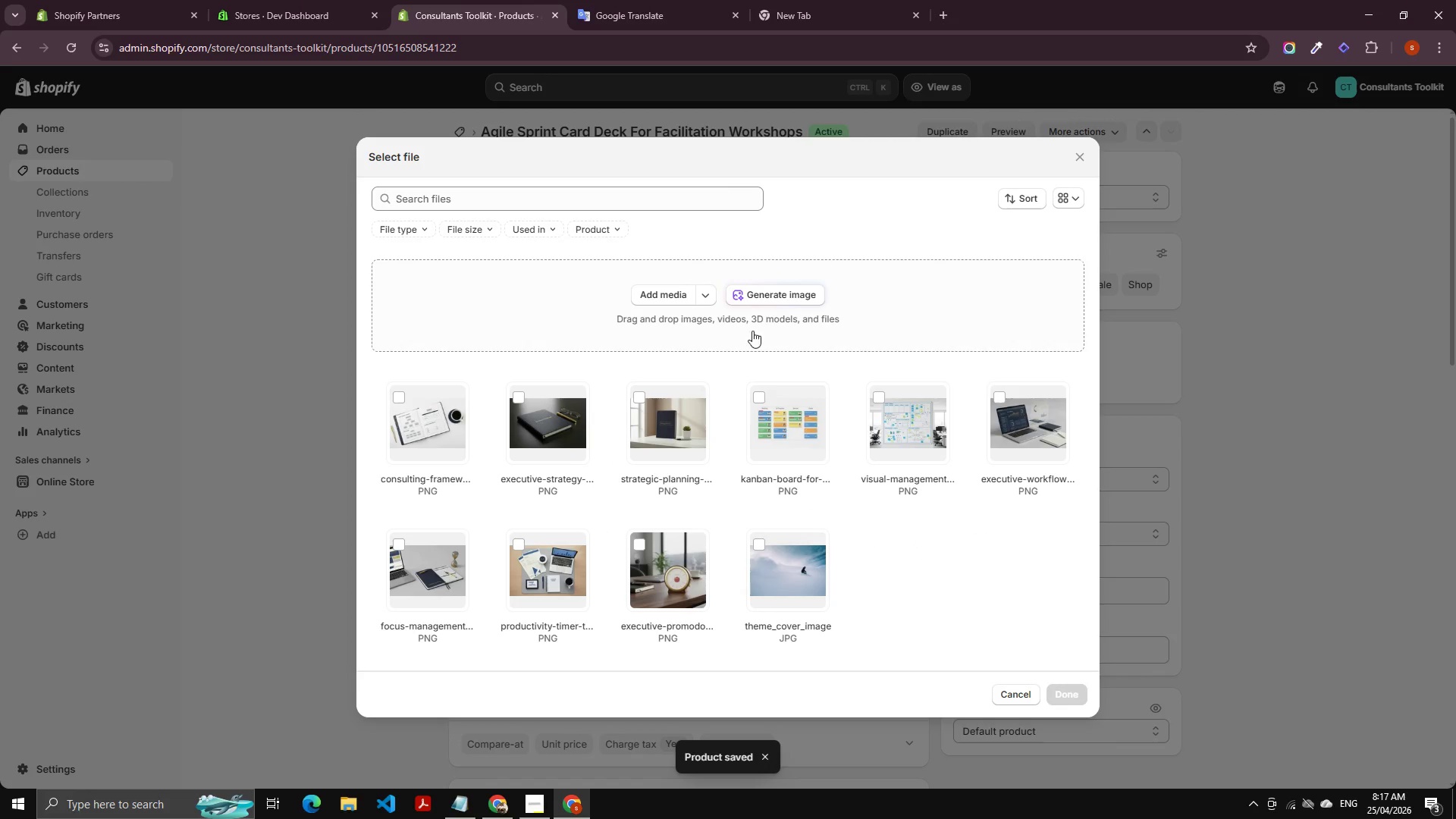 
left_click([762, 298])
 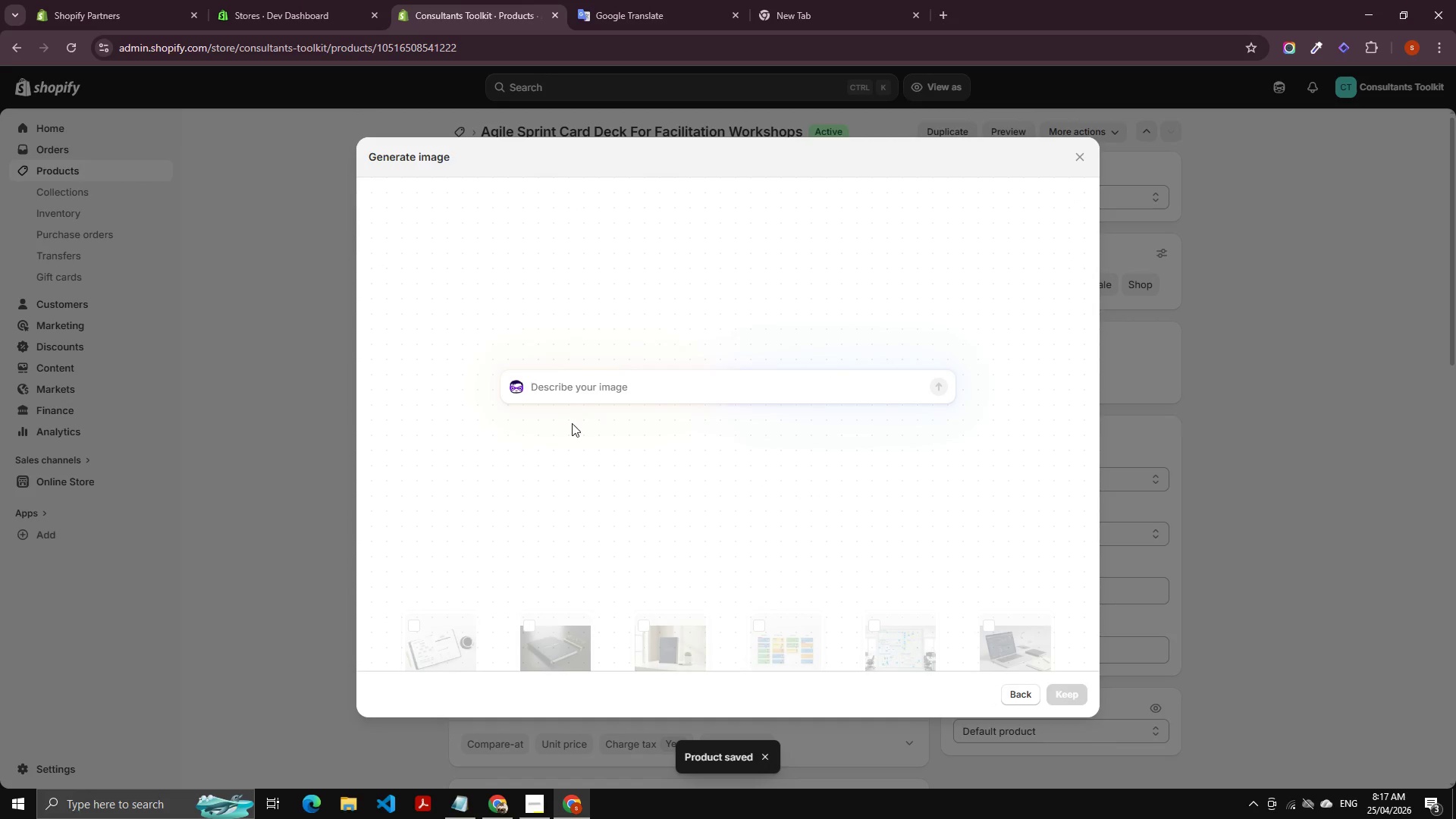 
left_click([566, 384])
 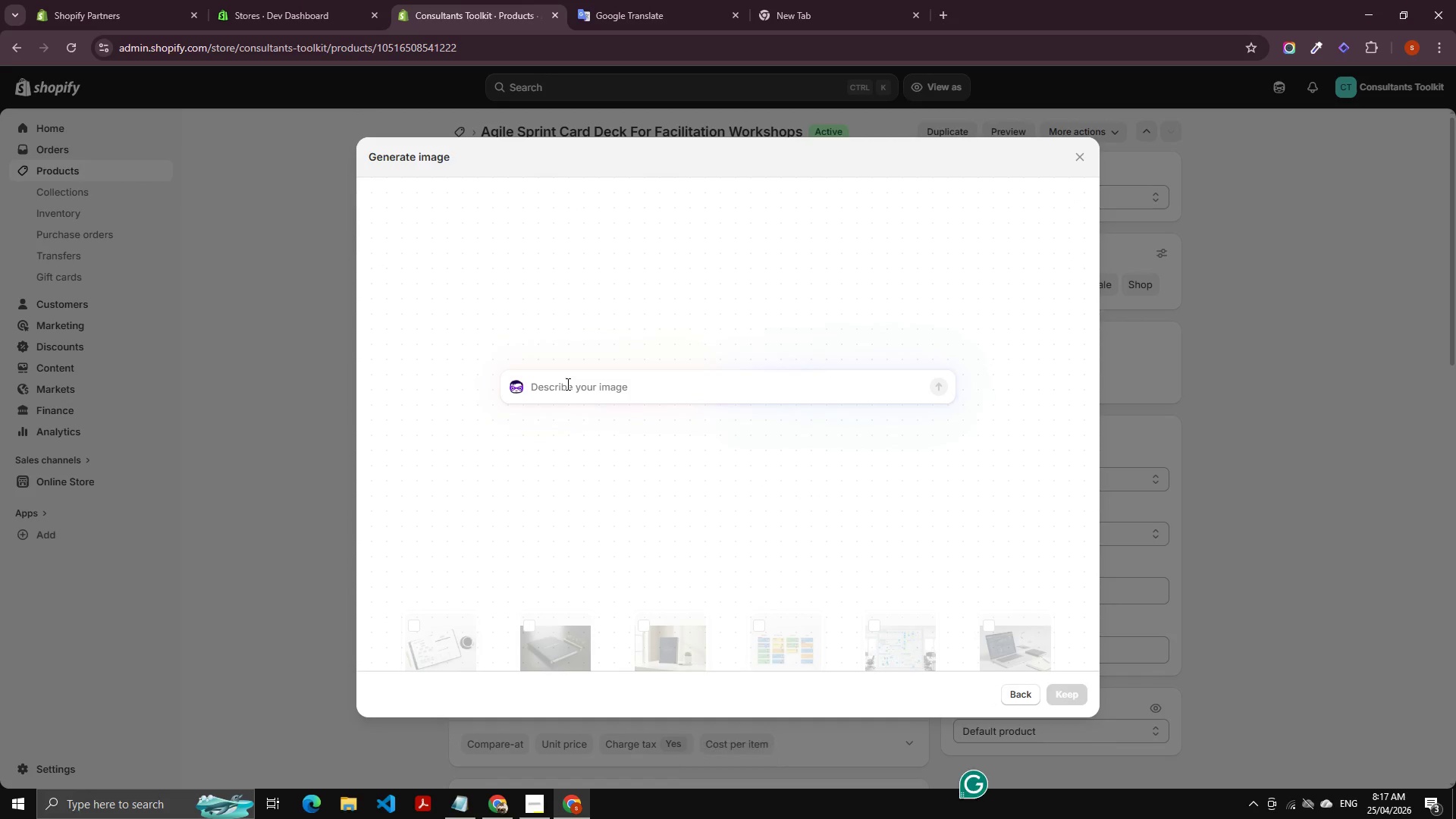 
key(Alt+AltLeft)
 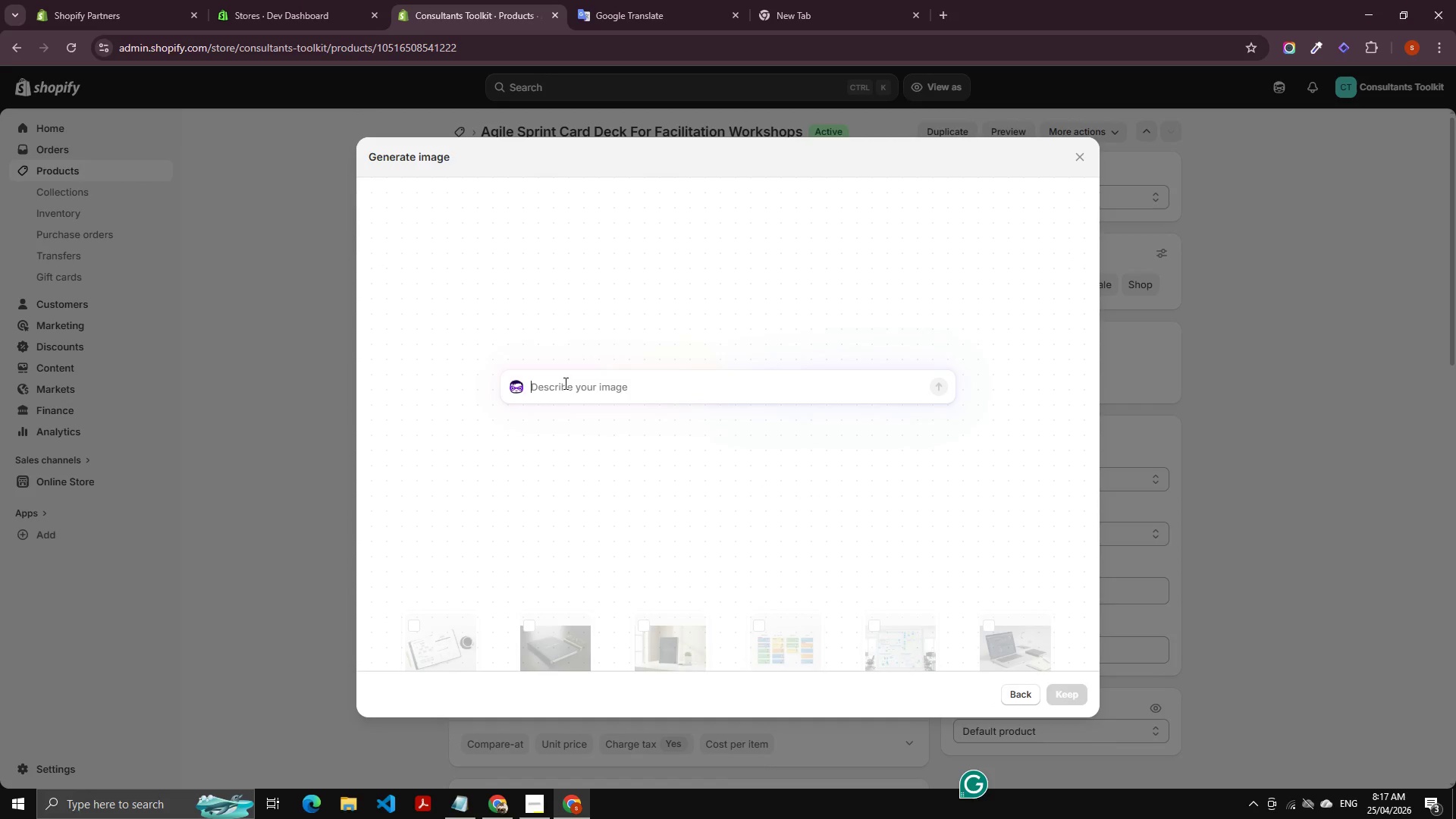 
key(Alt+Tab)
 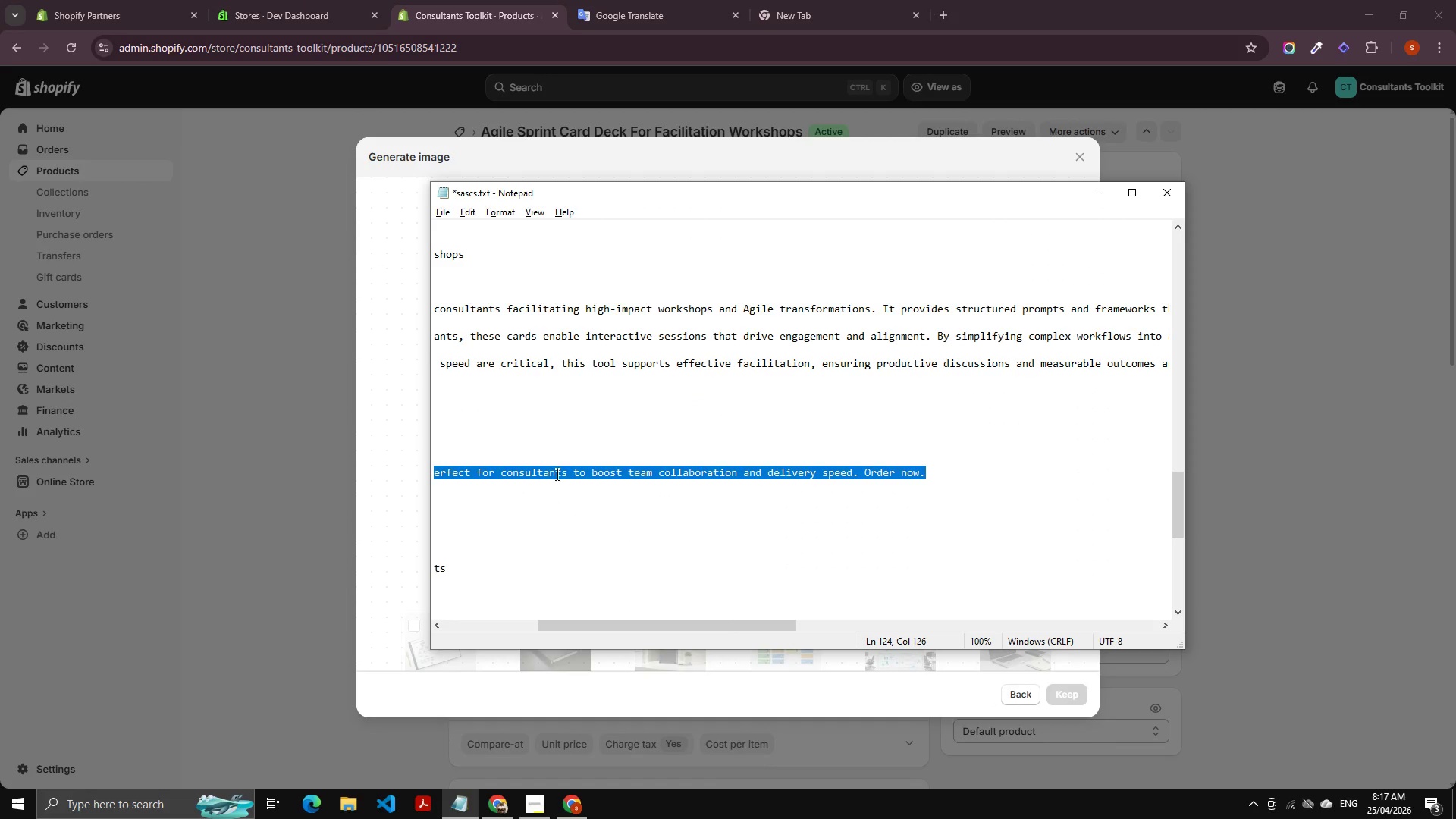 
hold_key(key=ShiftLeft, duration=0.72)
scroll: coordinate [496, 491], scroll_direction: up, amount: 19.0
 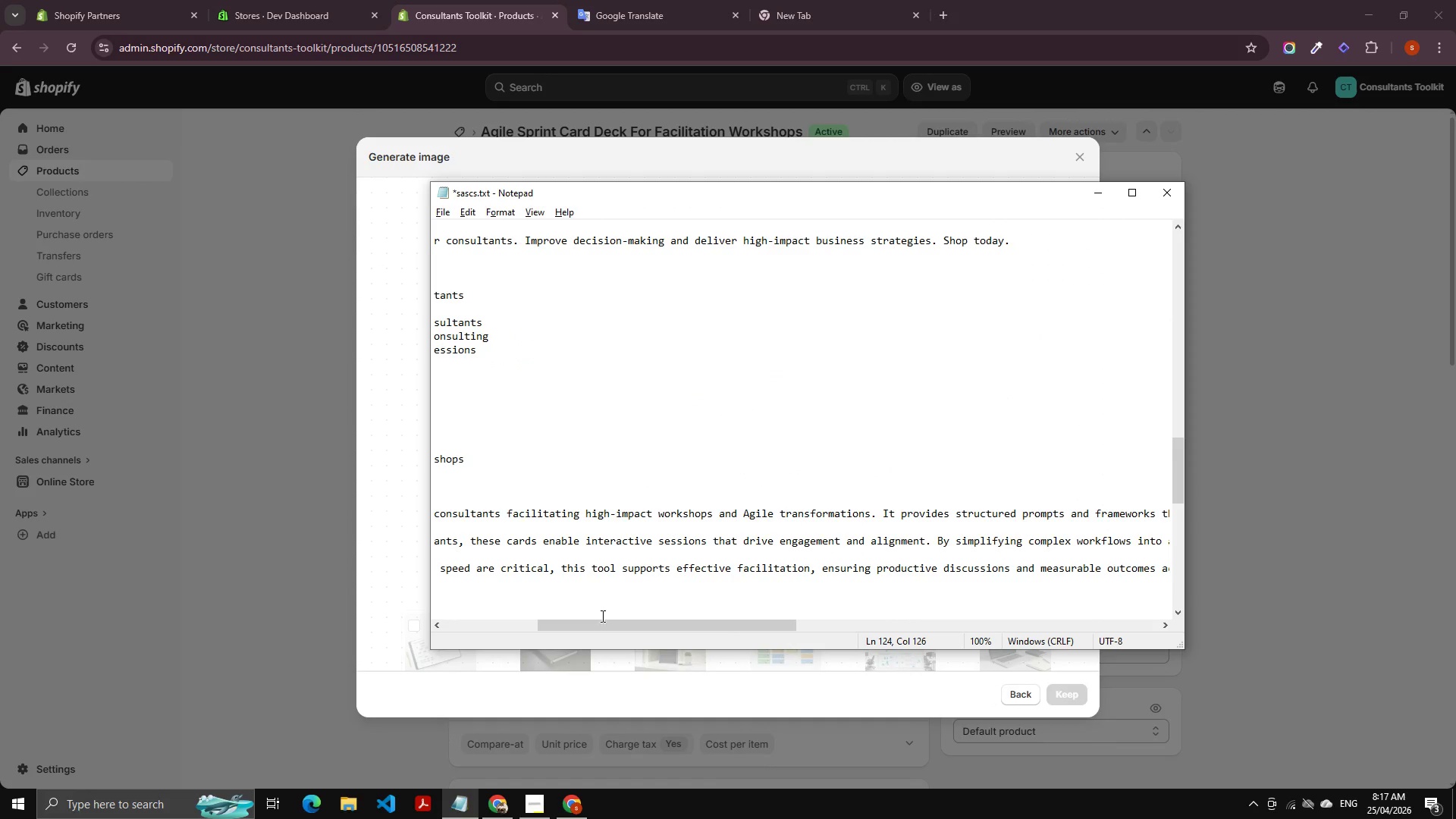 
left_click_drag(start_coordinate=[588, 627], to_coordinate=[371, 638])
 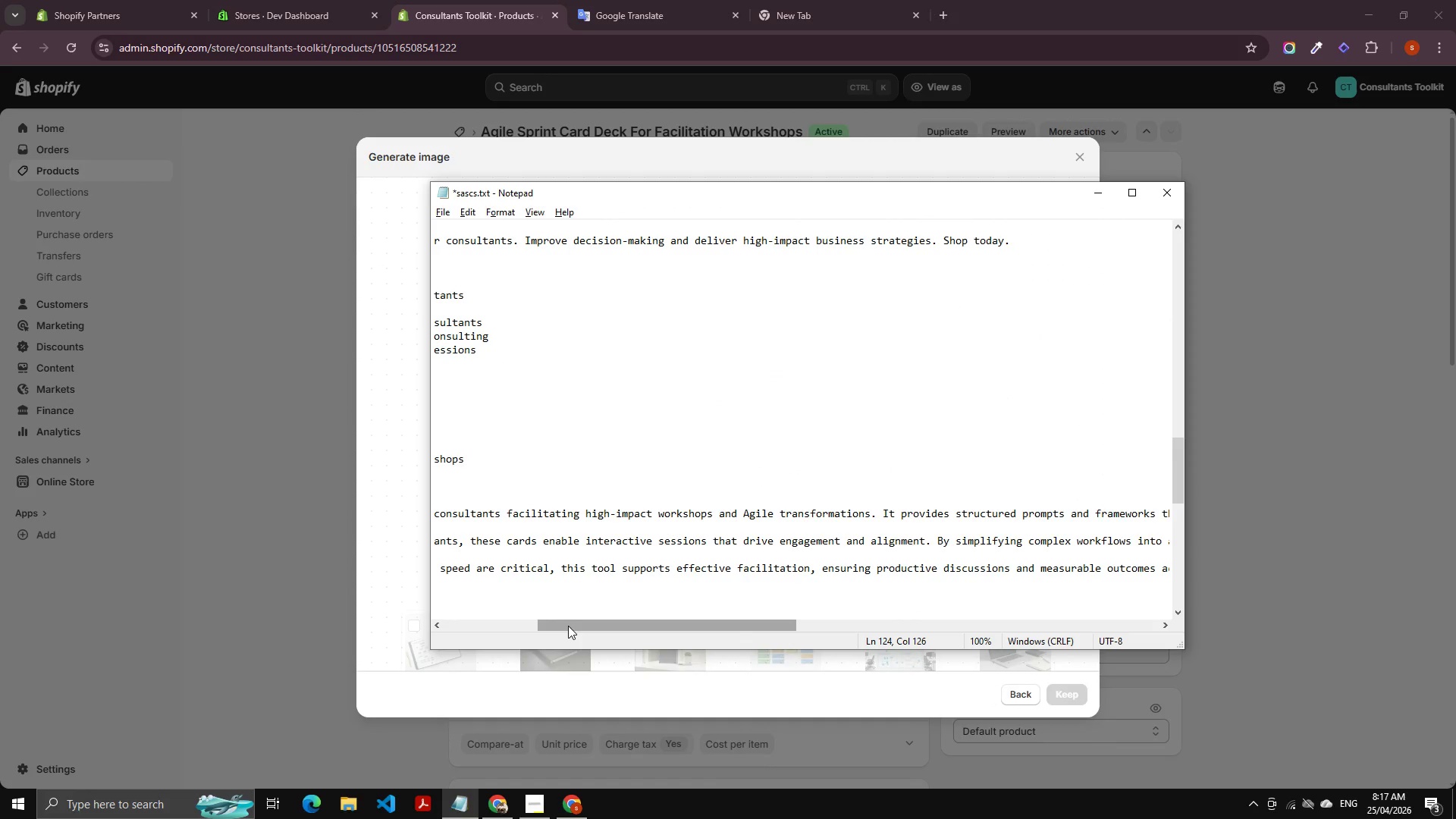 
left_click_drag(start_coordinate=[568, 625], to_coordinate=[468, 623])
 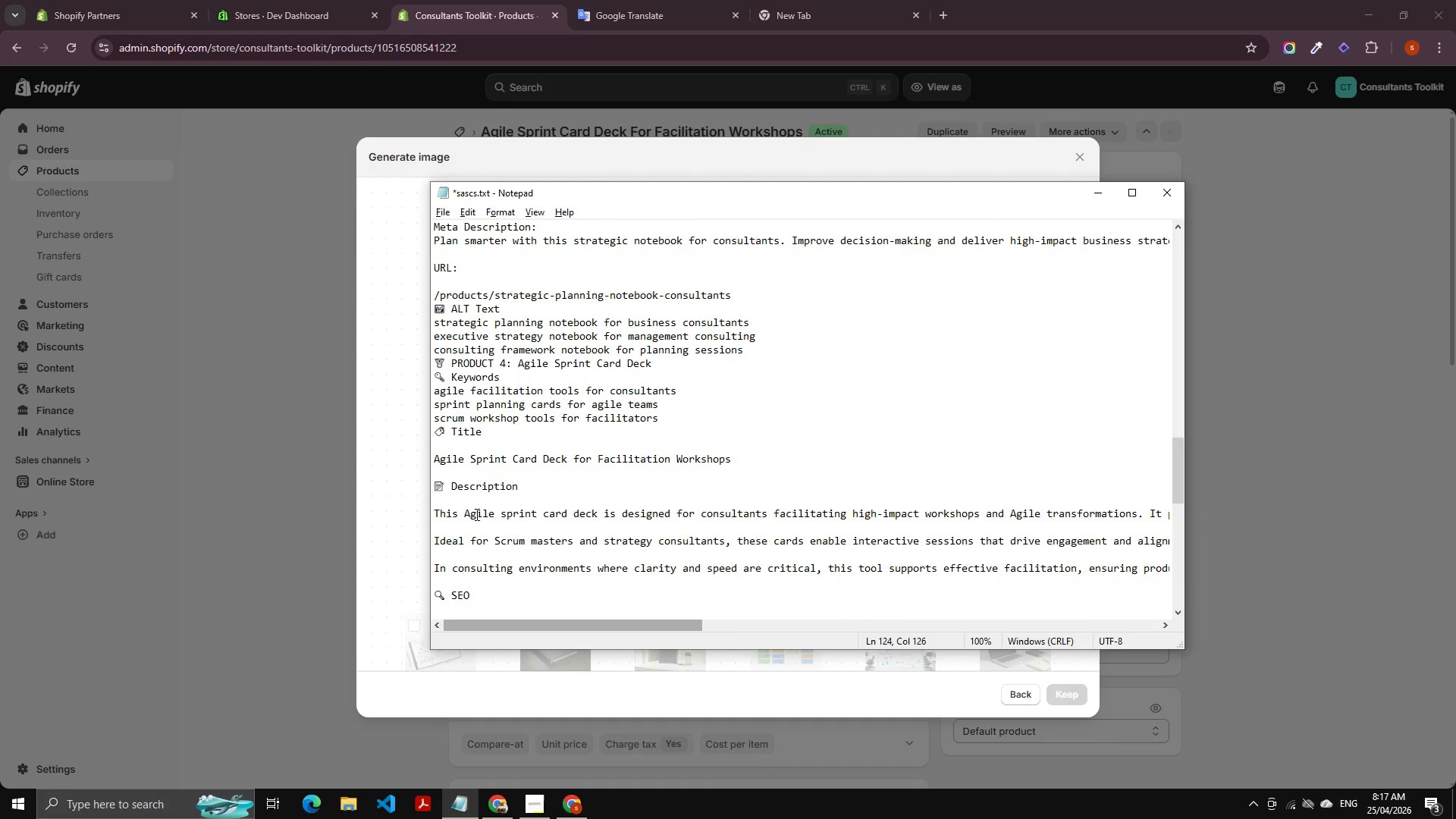 
scroll: coordinate [477, 495], scroll_direction: down, amount: 6.0
 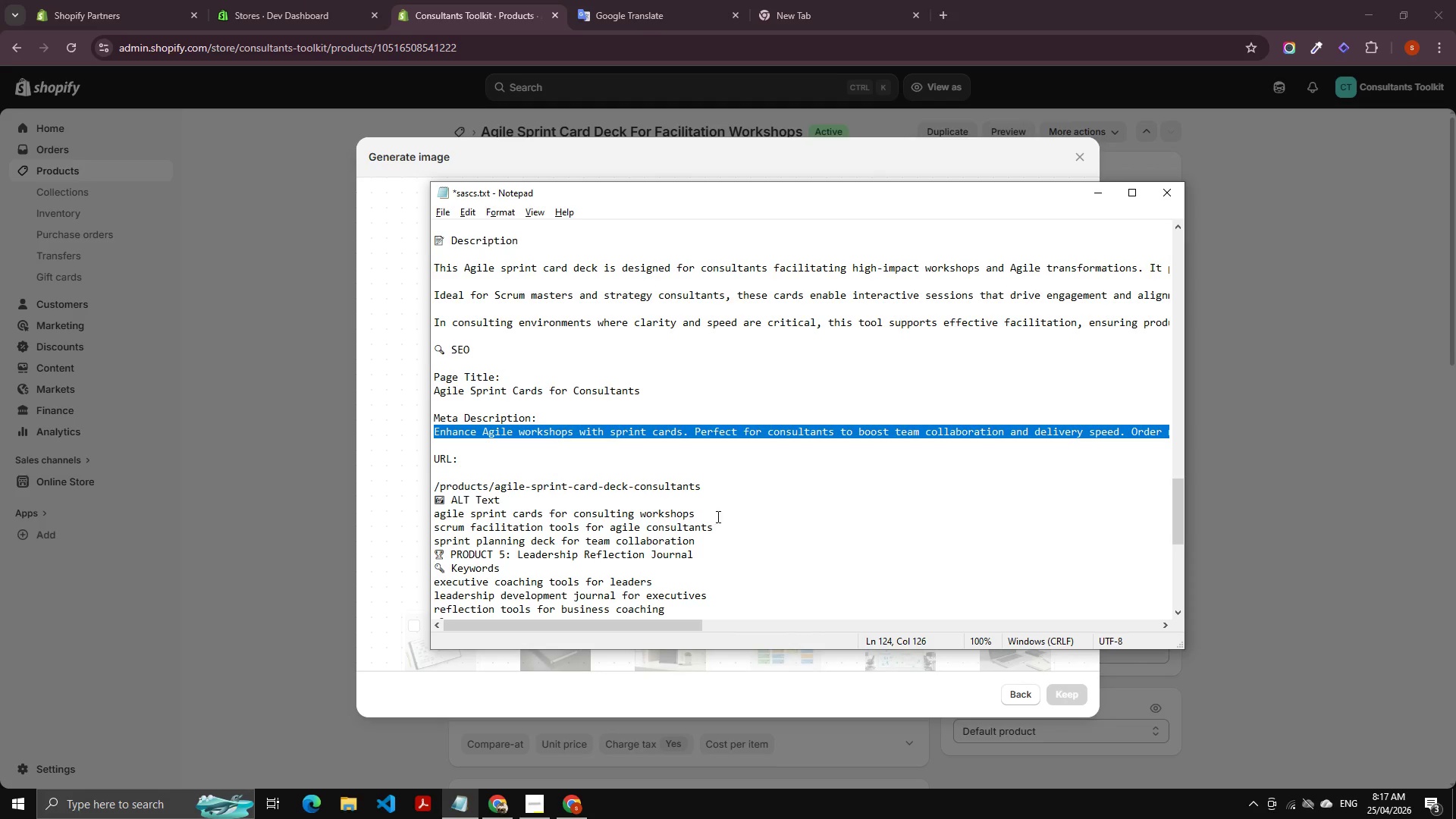 
left_click([718, 516])
 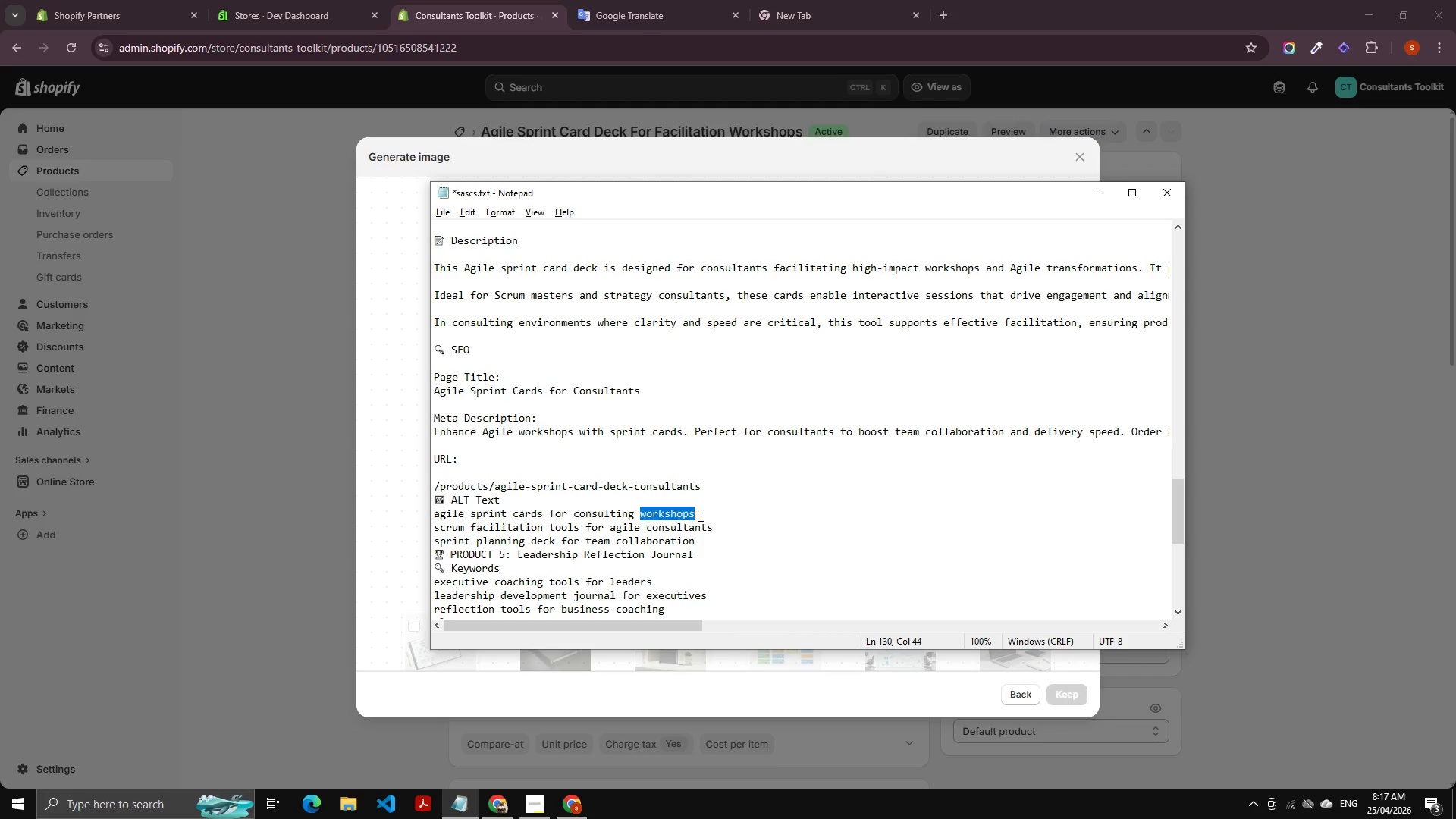 
left_click_drag(start_coordinate=[717, 515], to_coordinate=[433, 510])
 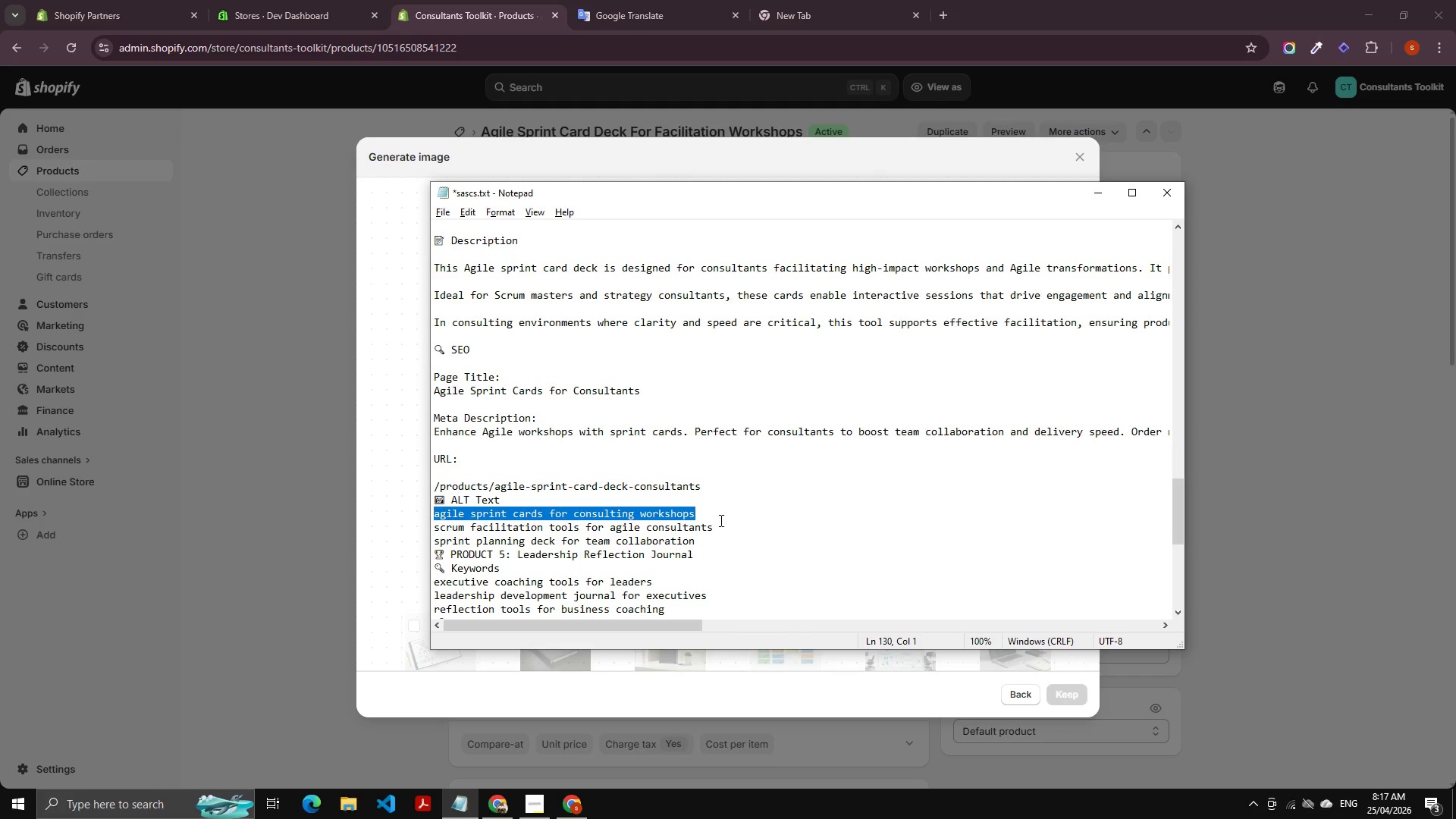 
key(Control+C)
 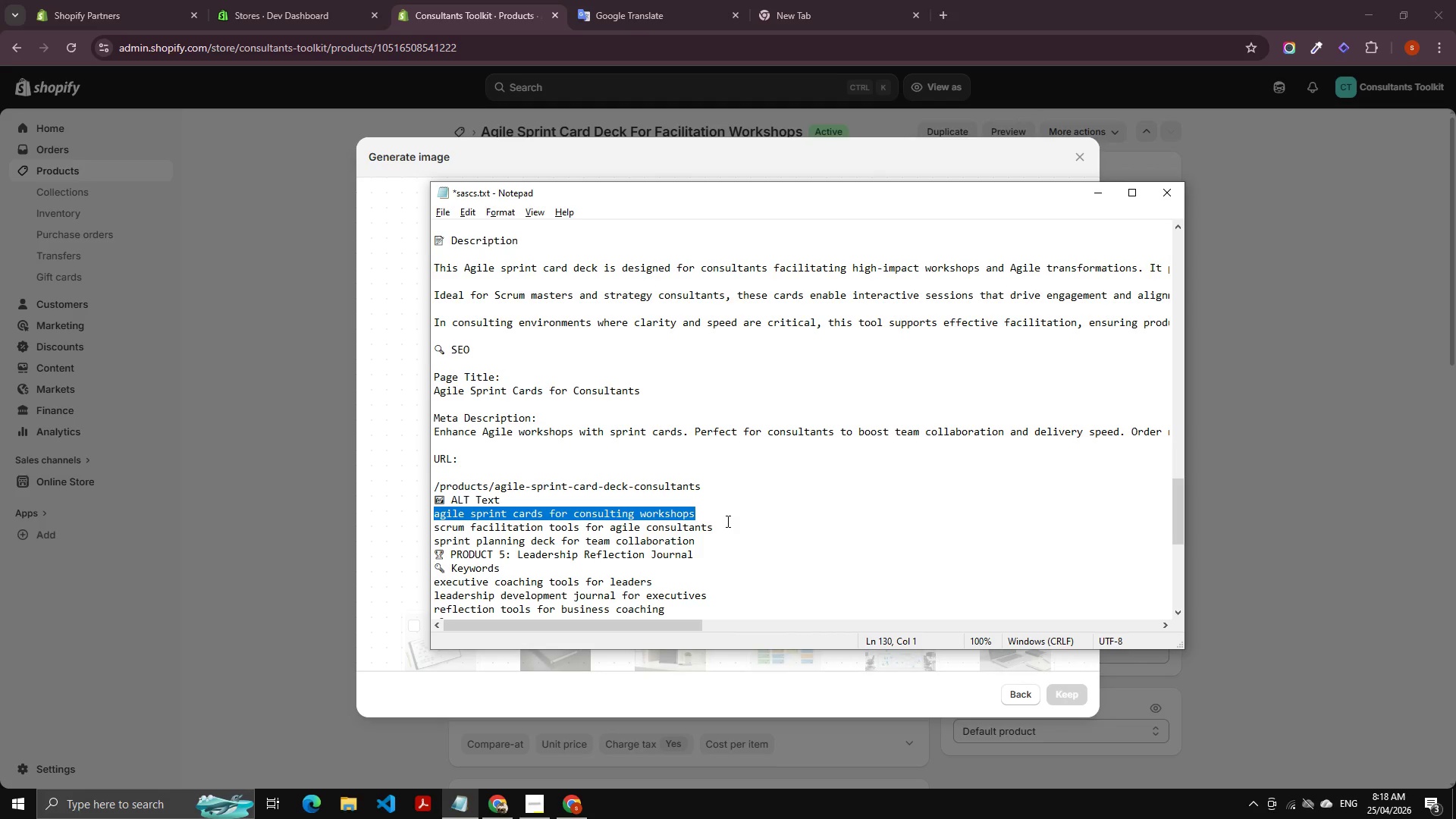 
left_click_drag(start_coordinate=[726, 521], to_coordinate=[398, 523])
 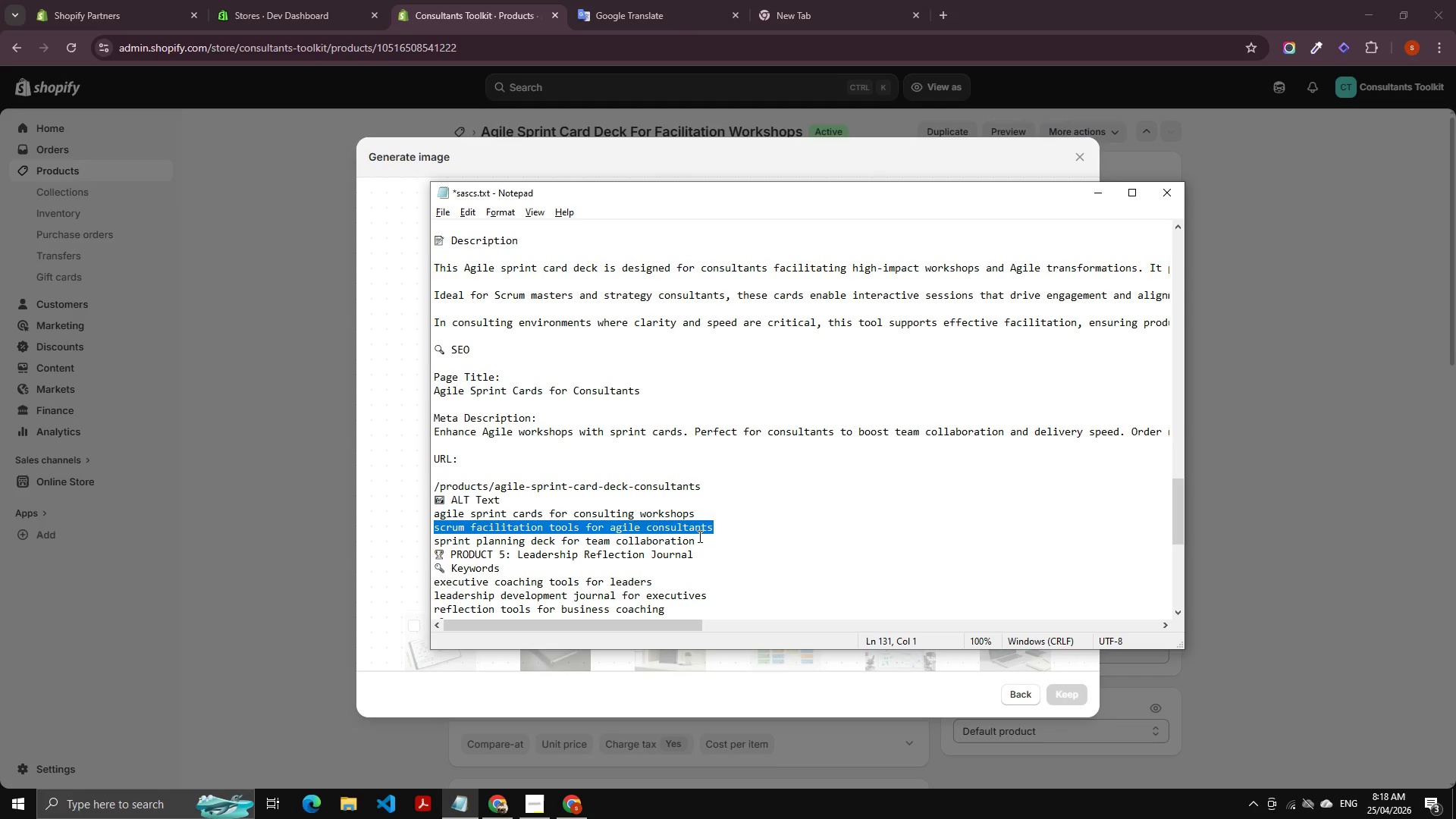 
hold_key(key=ControlLeft, duration=0.45)
 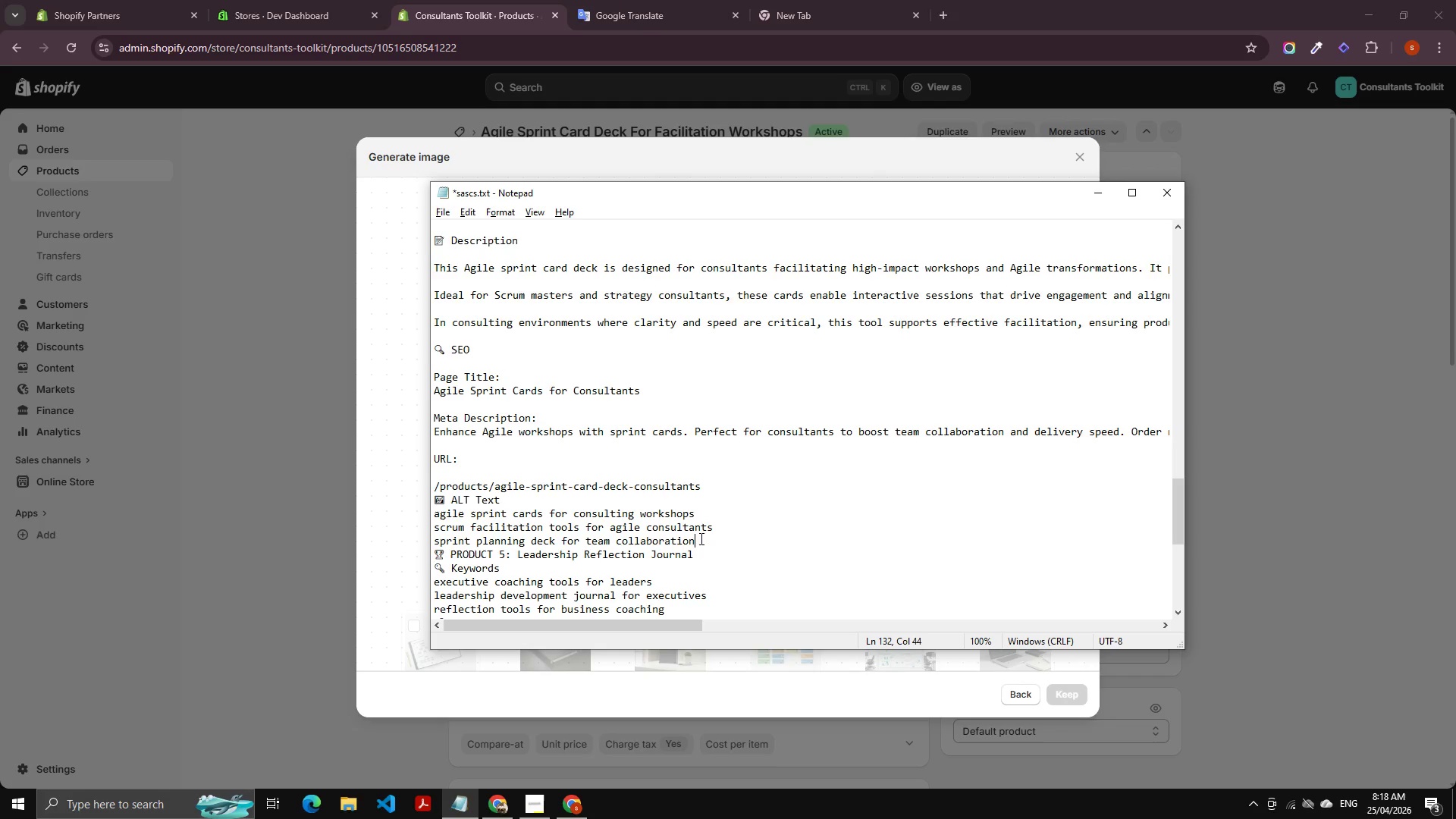 
hold_key(key=C, duration=2.03)
 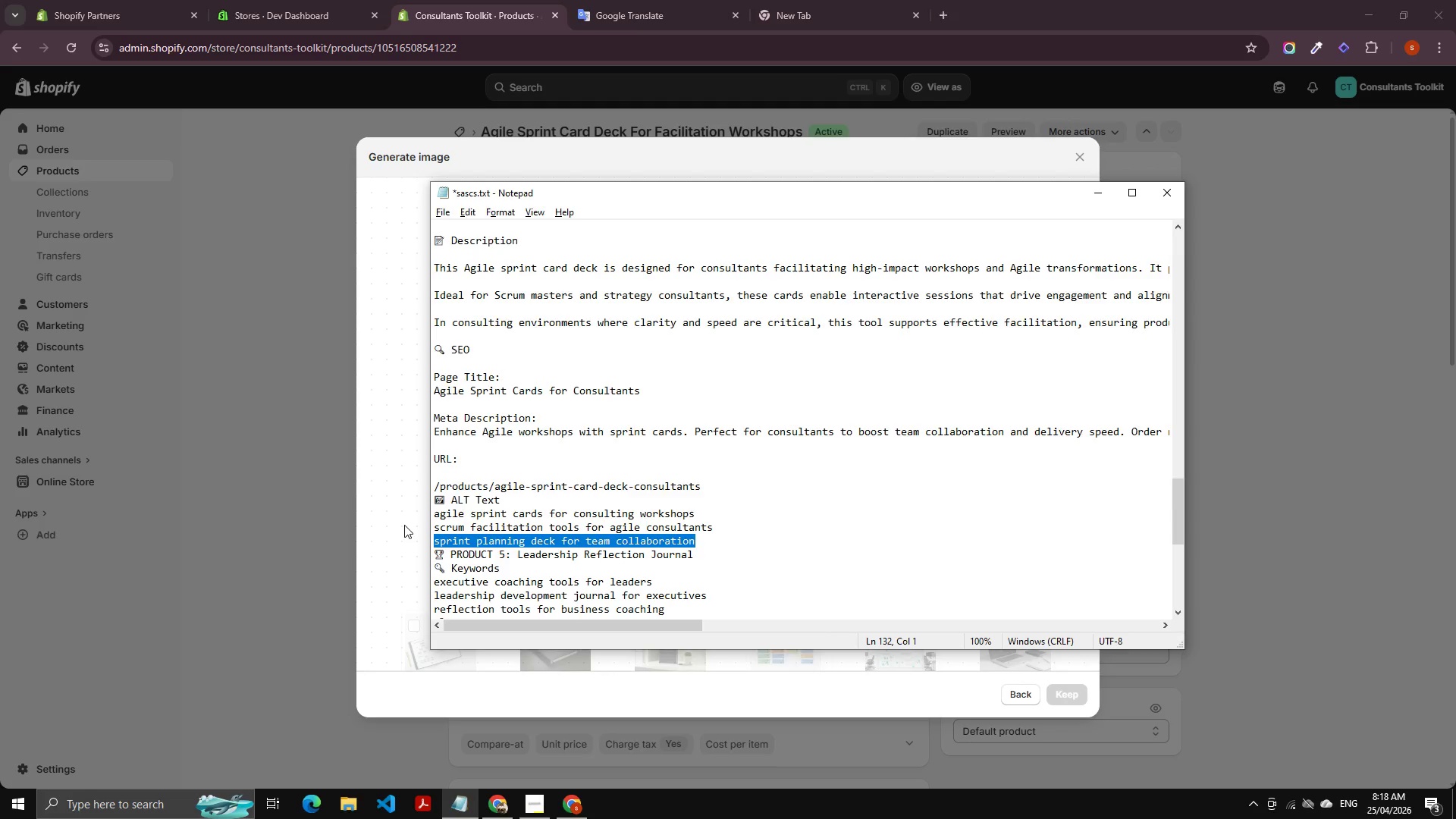 
left_click_drag(start_coordinate=[708, 538], to_coordinate=[412, 535])
 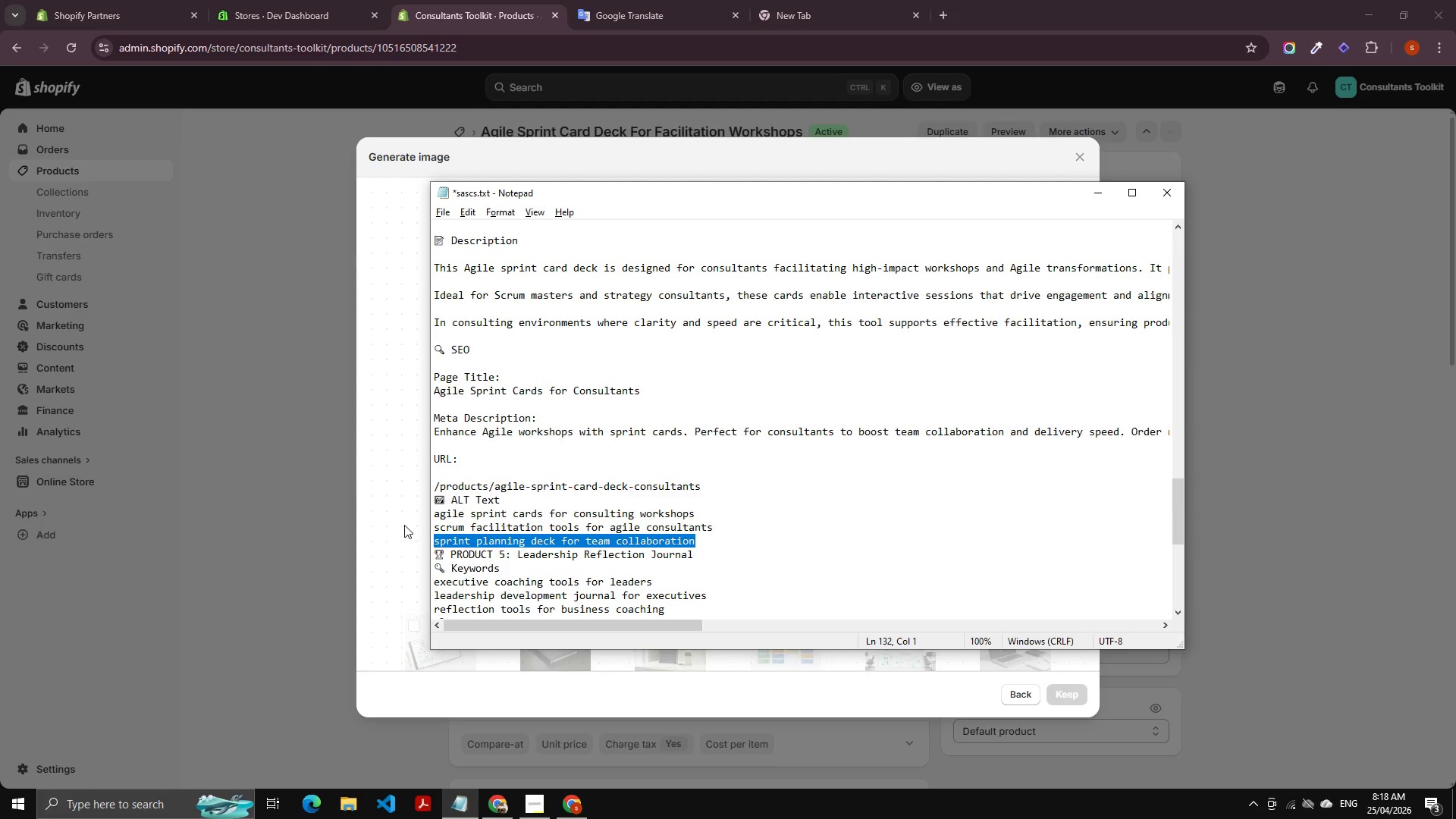 
hold_key(key=ControlLeft, duration=1.14)
 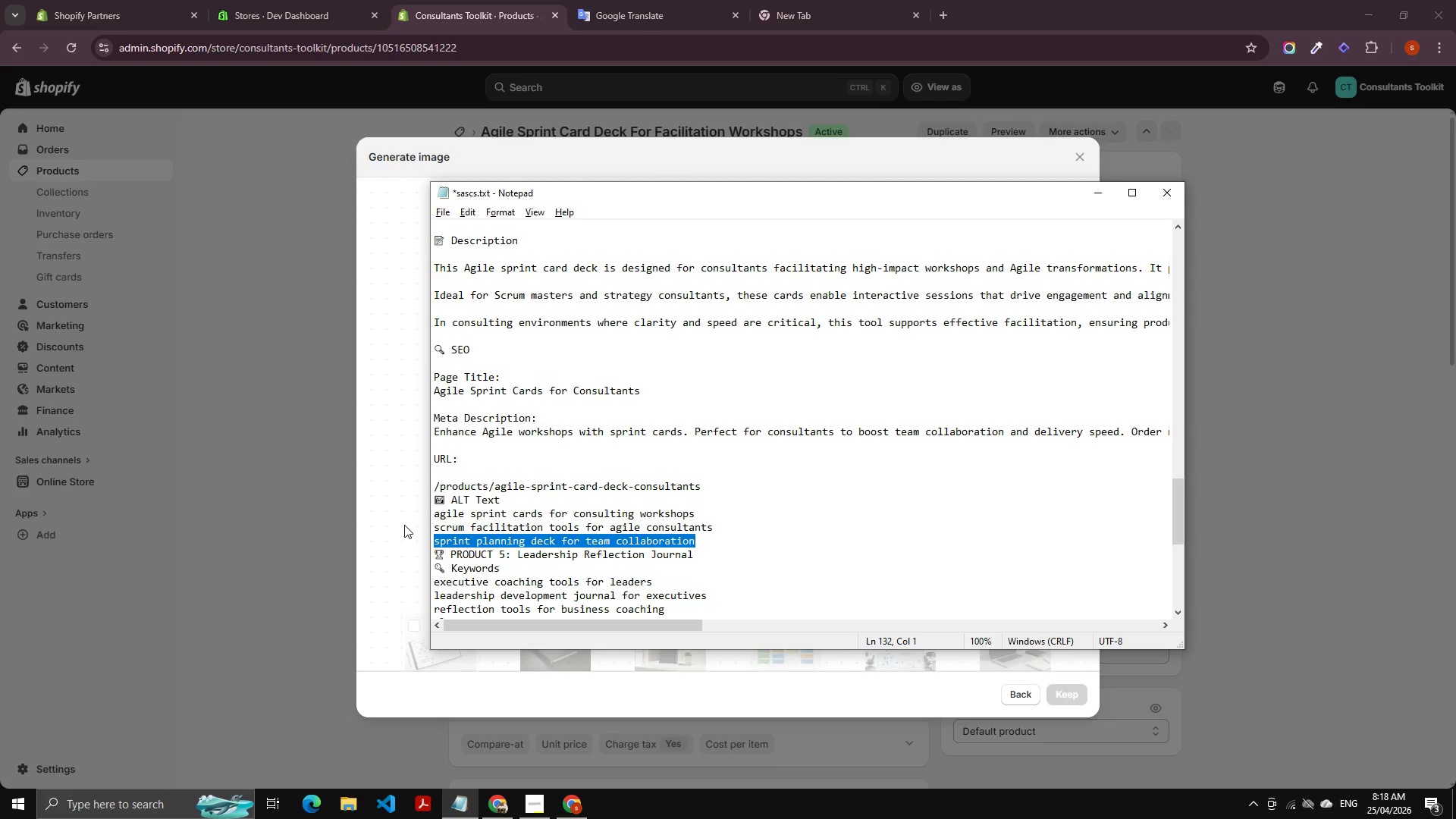 
key(Alt+AltLeft)
 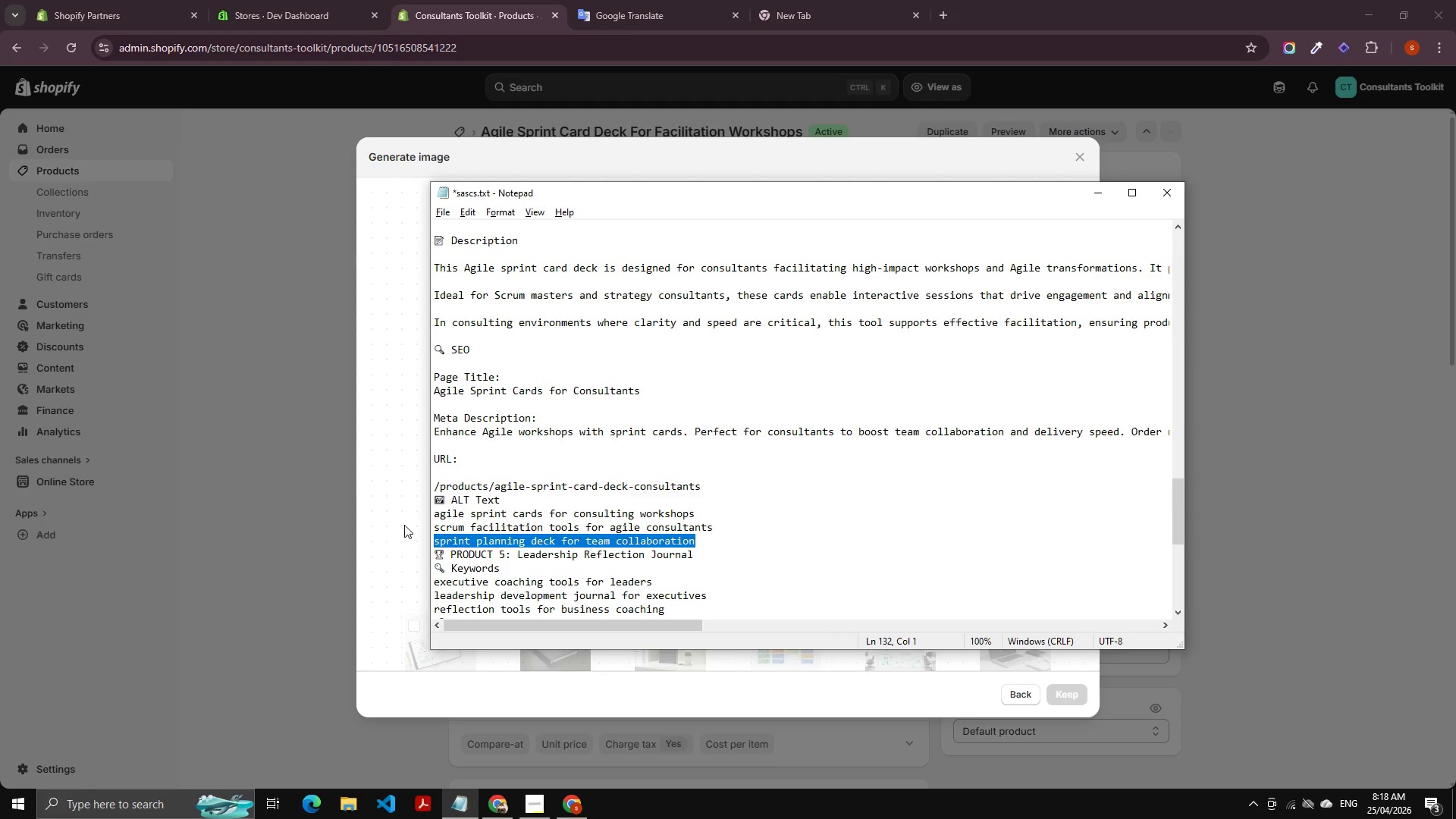 
key(Alt+Tab)
 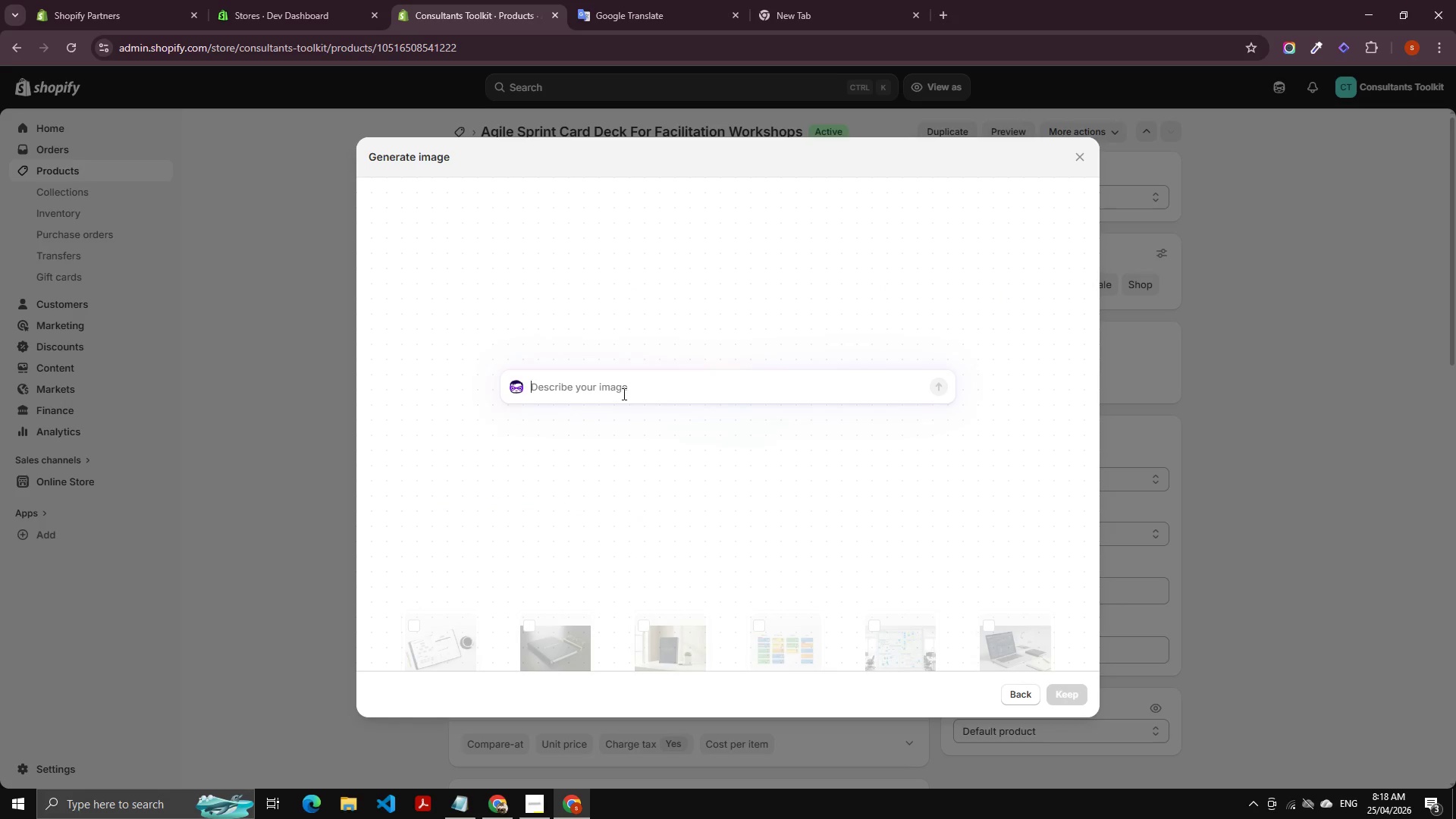 
key(Control+V)
 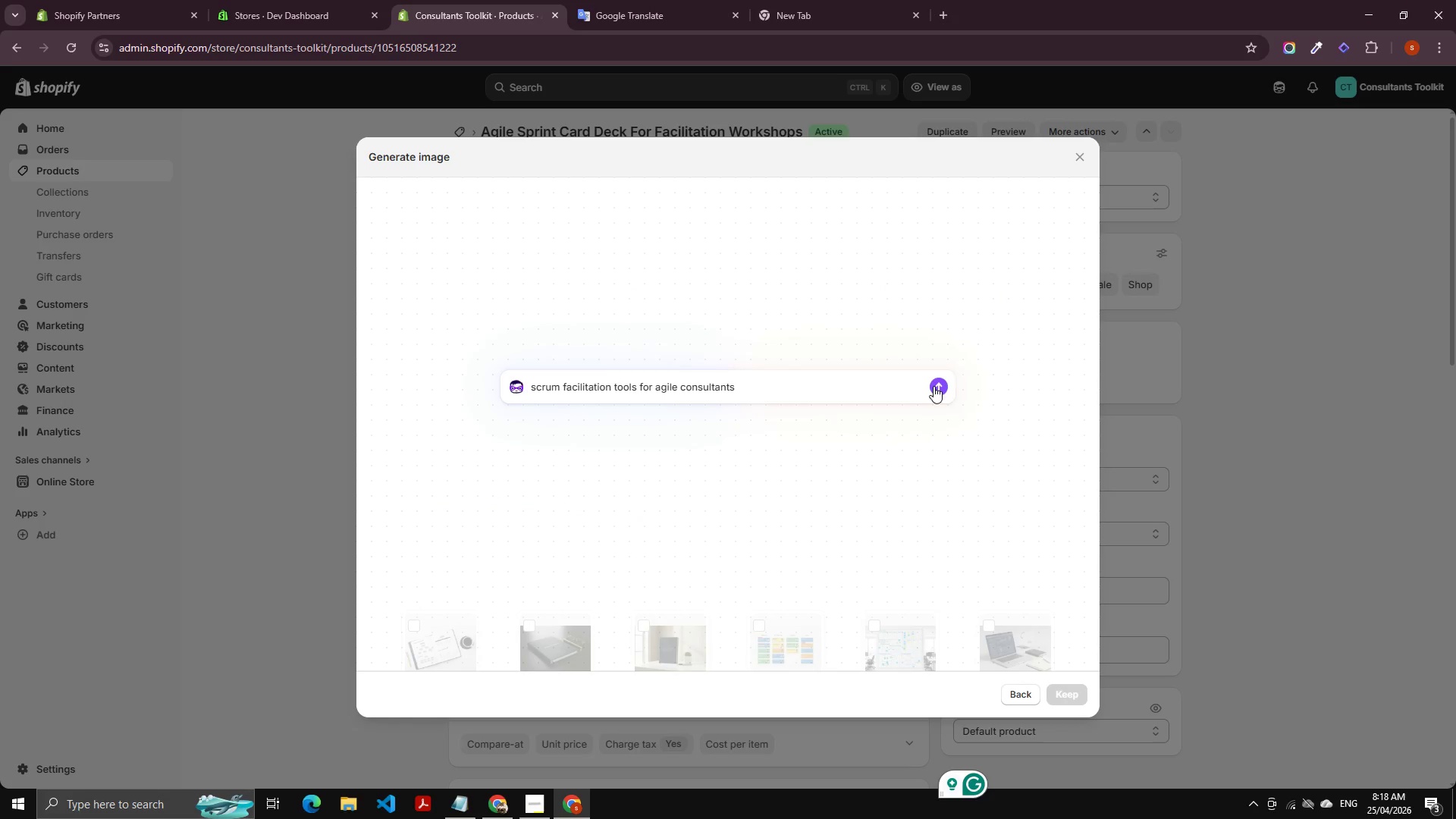 
left_click([940, 387])
 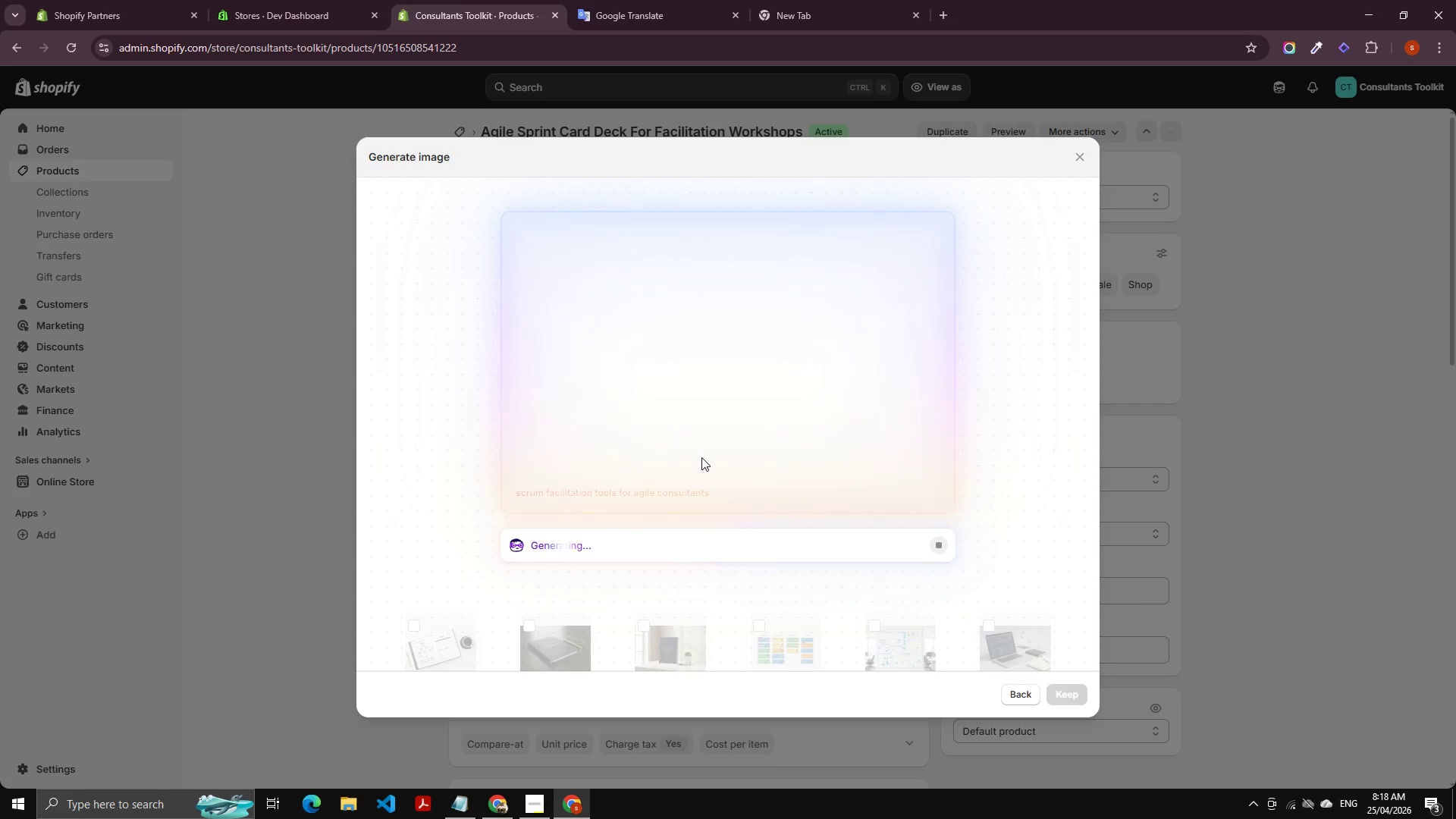 
left_click([527, 811])